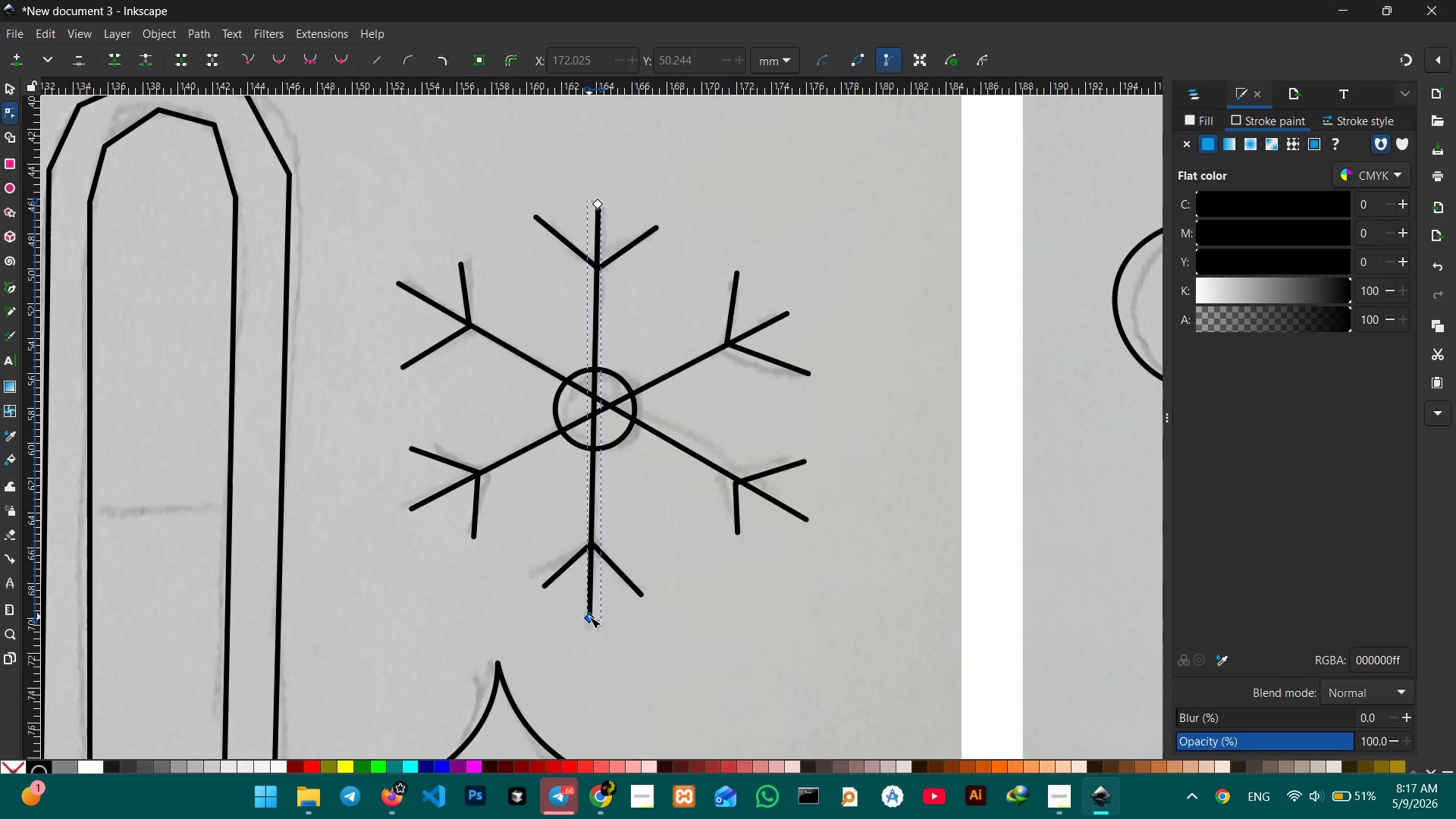 
left_click_drag(start_coordinate=[589, 617], to_coordinate=[591, 600])
 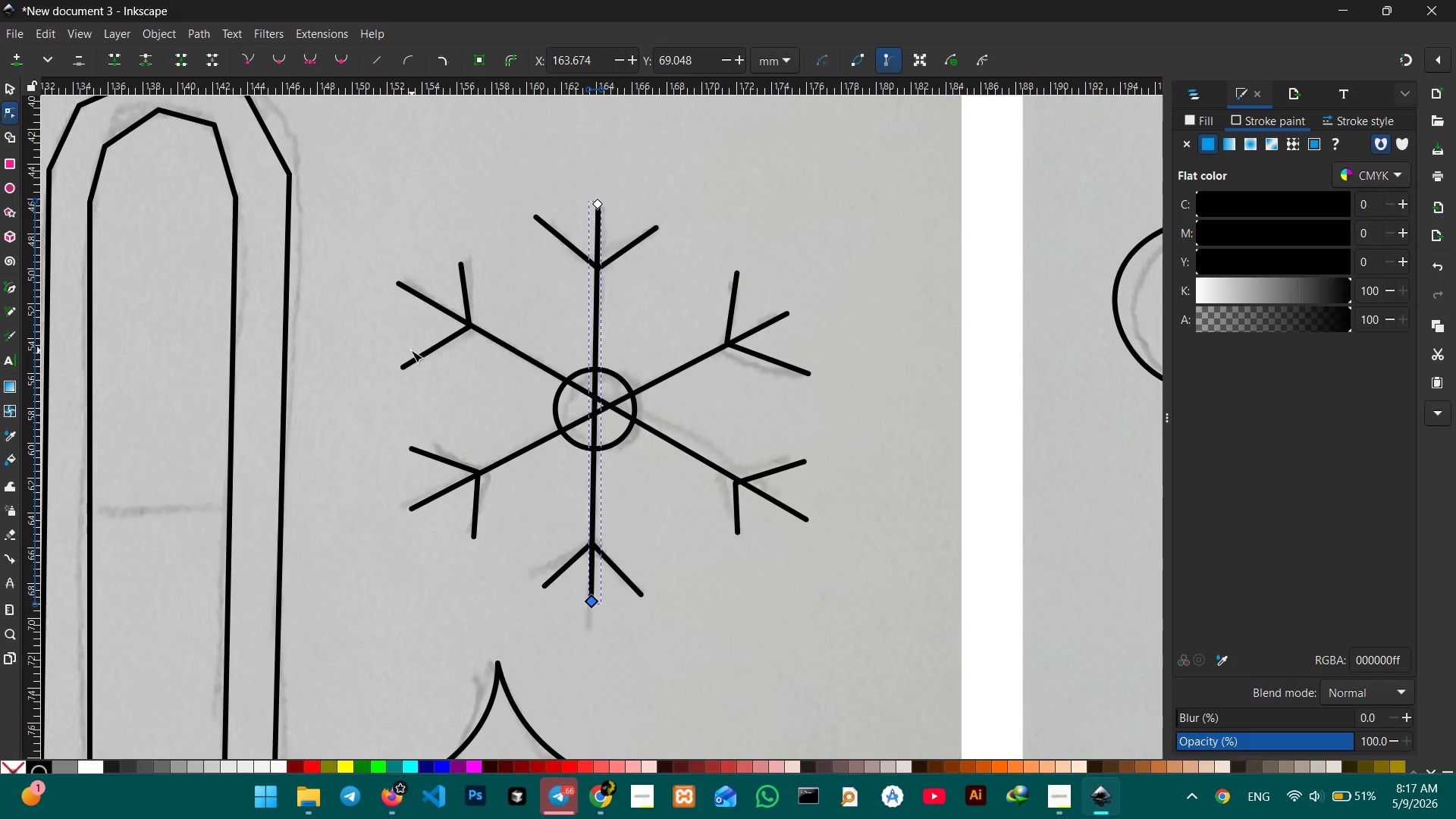 
scroll: coordinate [406, 341], scroll_direction: down, amount: 2.0
 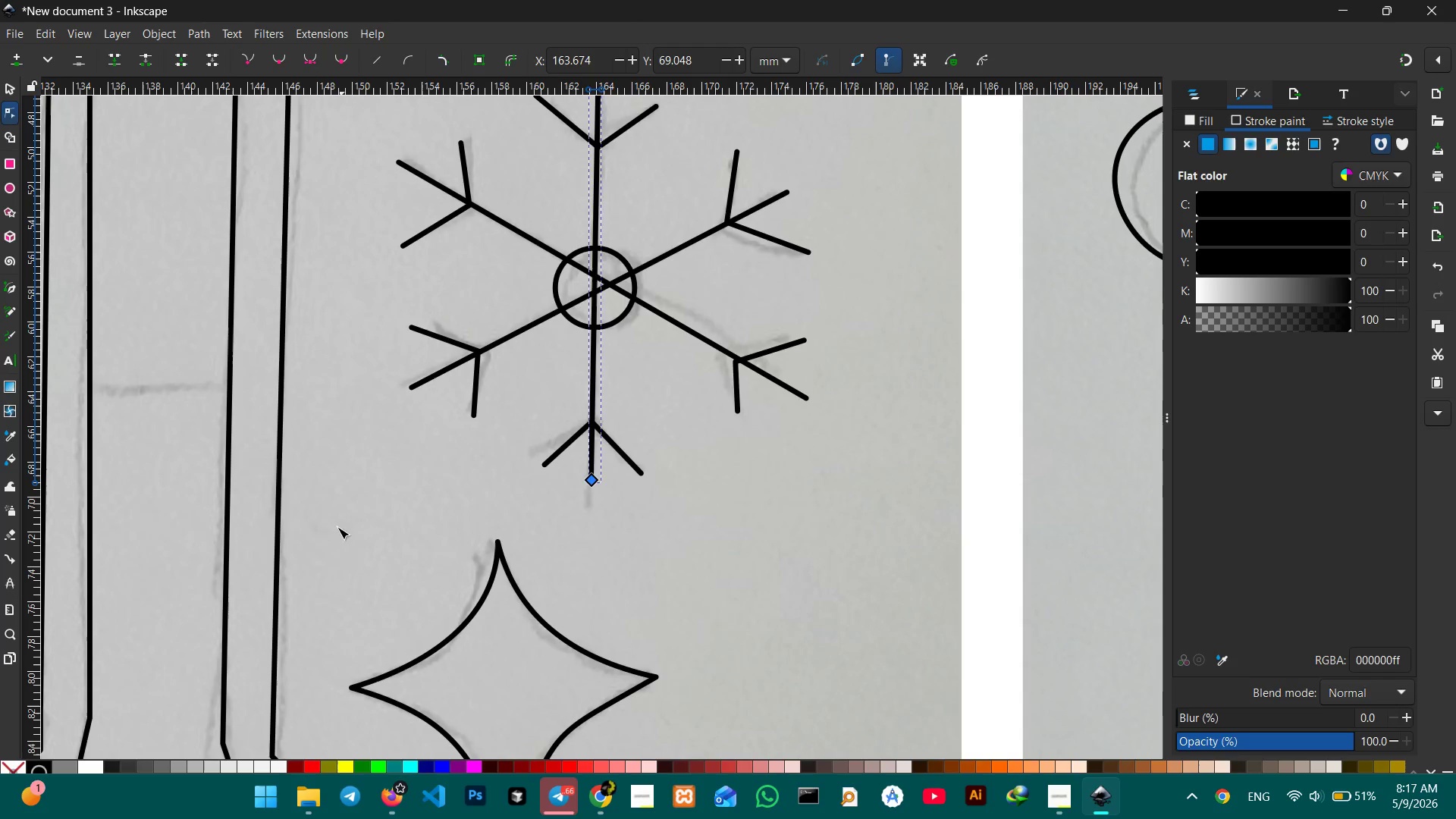 
hold_key(key=Space, duration=0.61)
 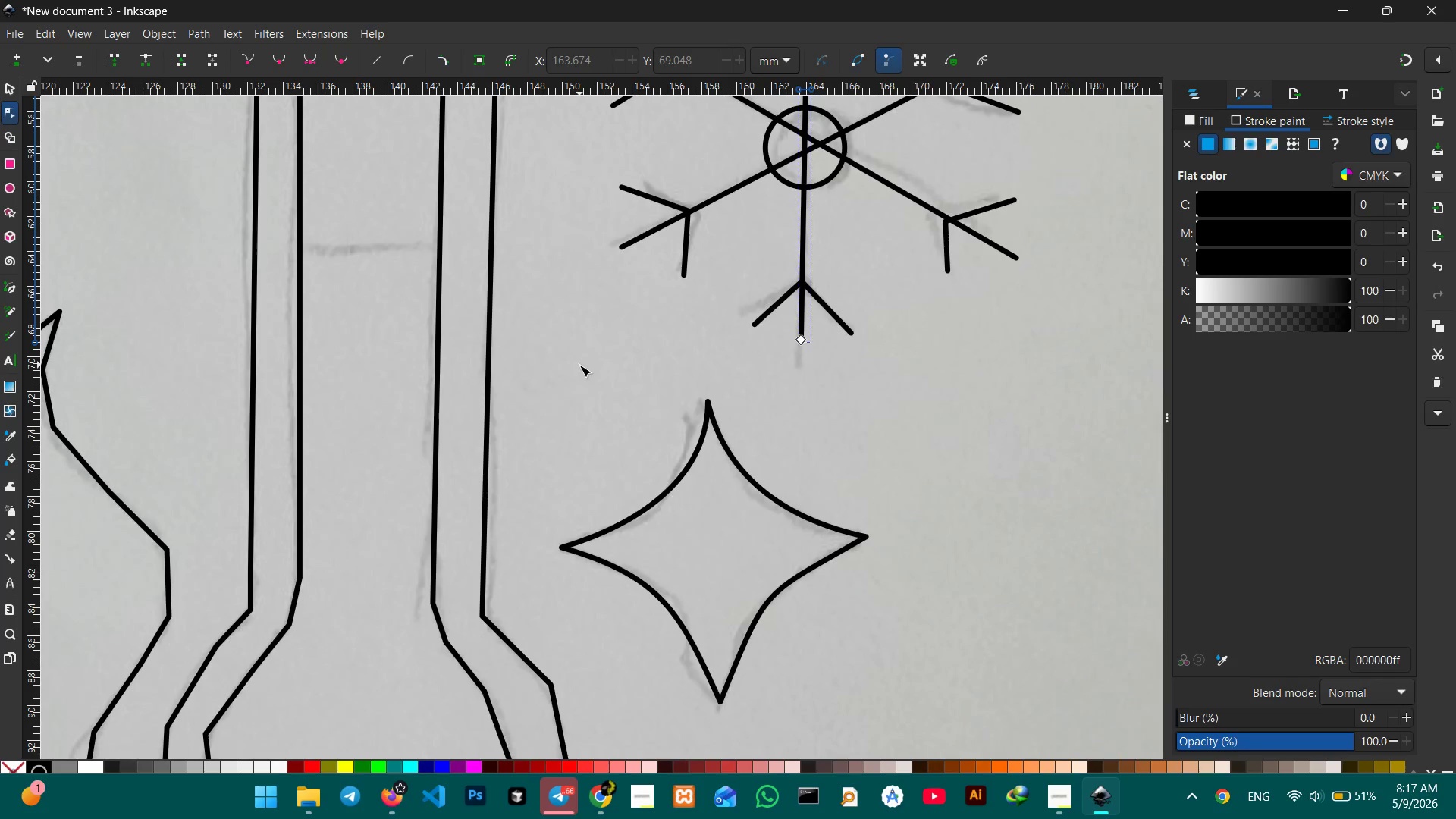 
left_click_drag(start_coordinate=[336, 535], to_coordinate=[581, 366])
 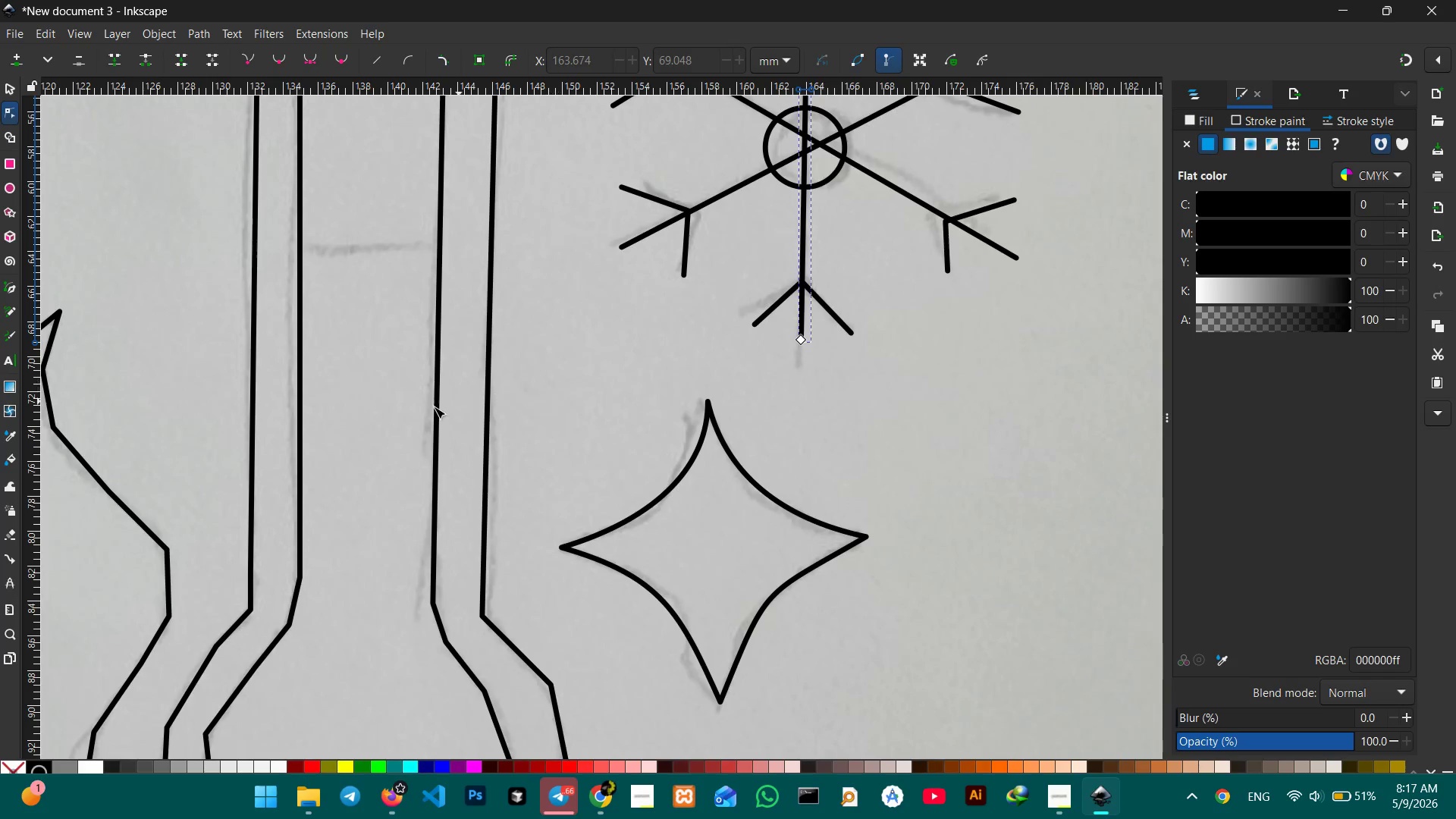 
hold_key(key=Space, duration=1.3)
 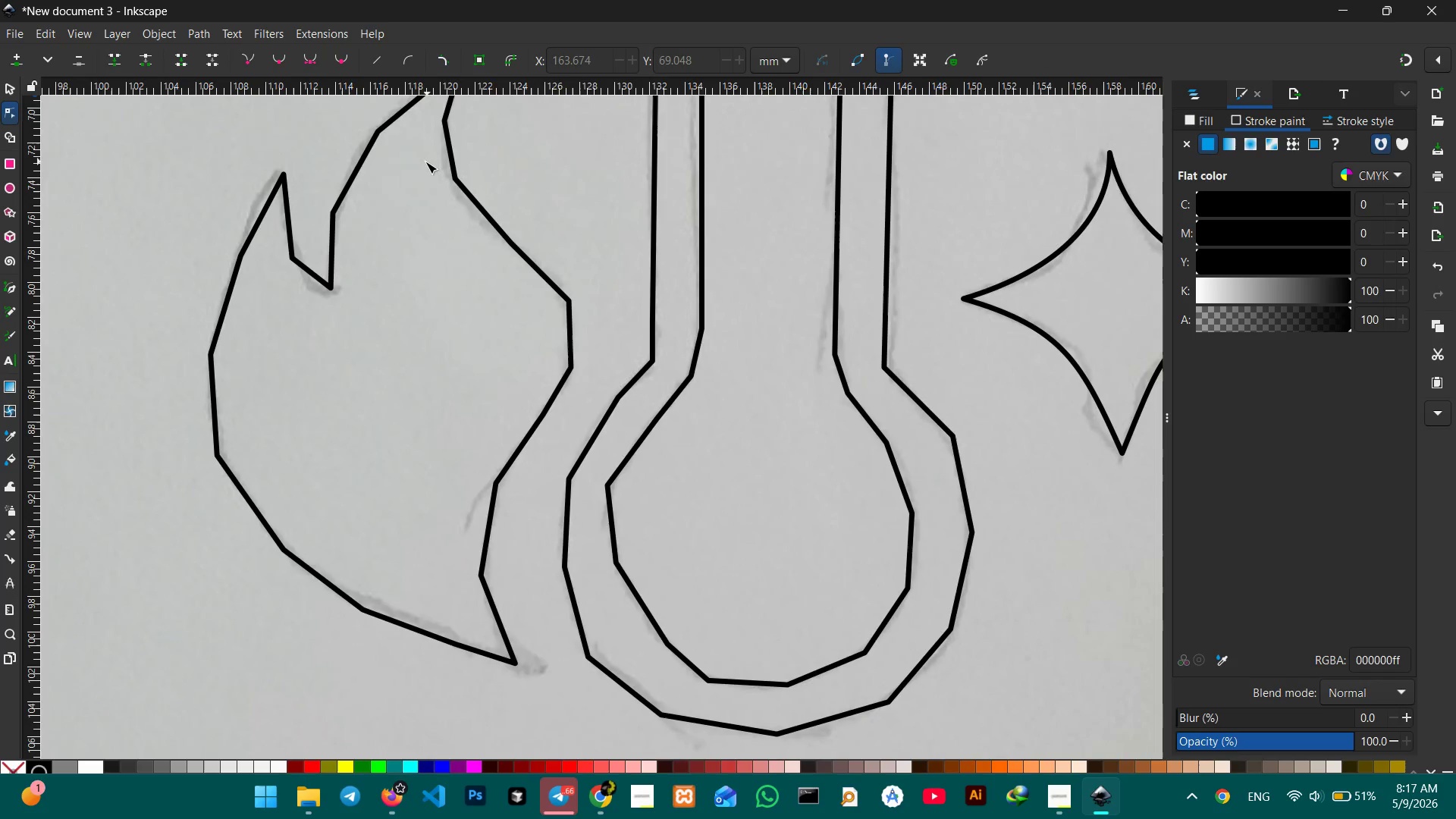 
left_click_drag(start_coordinate=[390, 418], to_coordinate=[799, 157])
 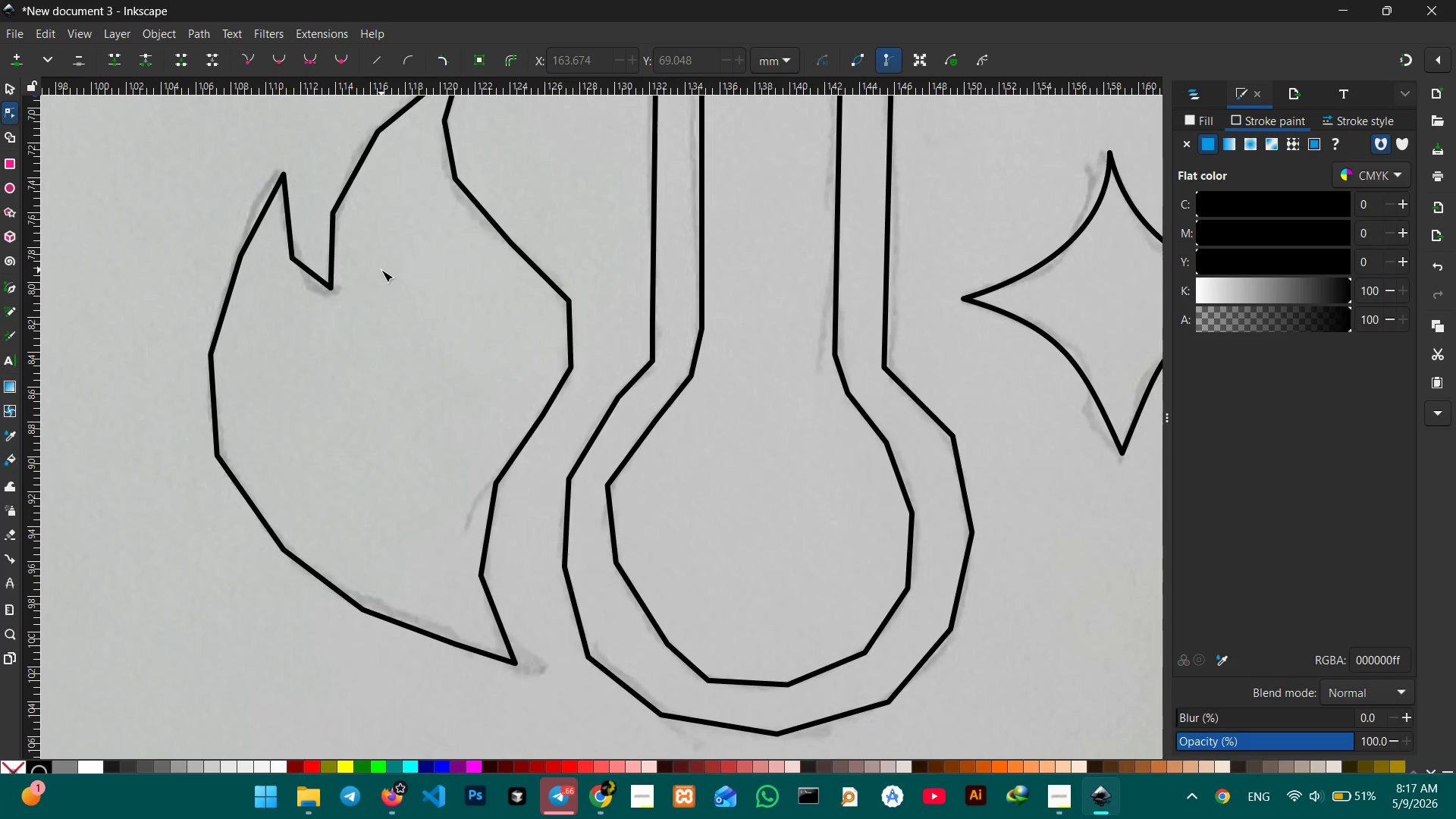 
scroll: coordinate [372, 259], scroll_direction: up, amount: 2.0
 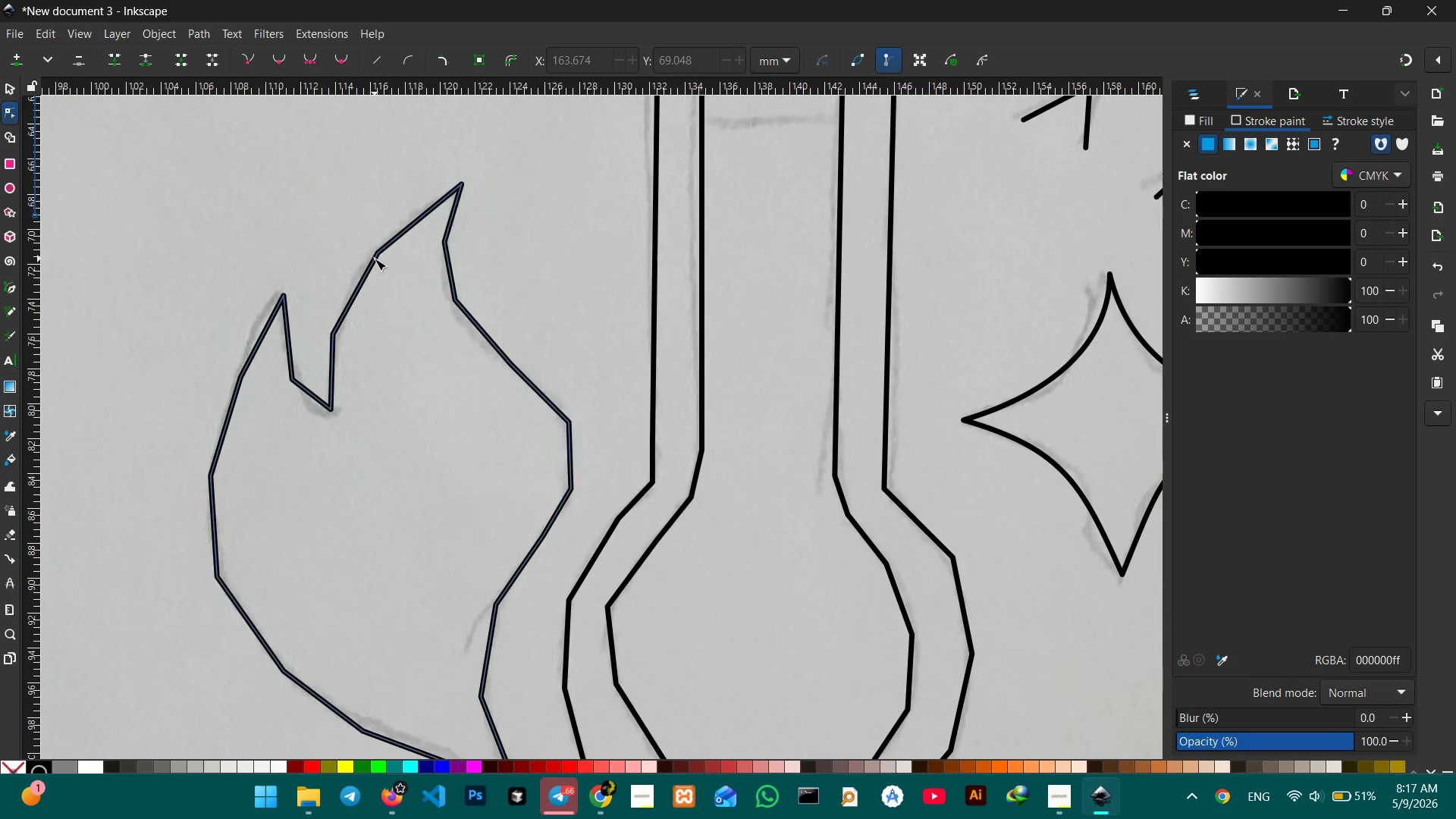 
left_click([375, 259])
 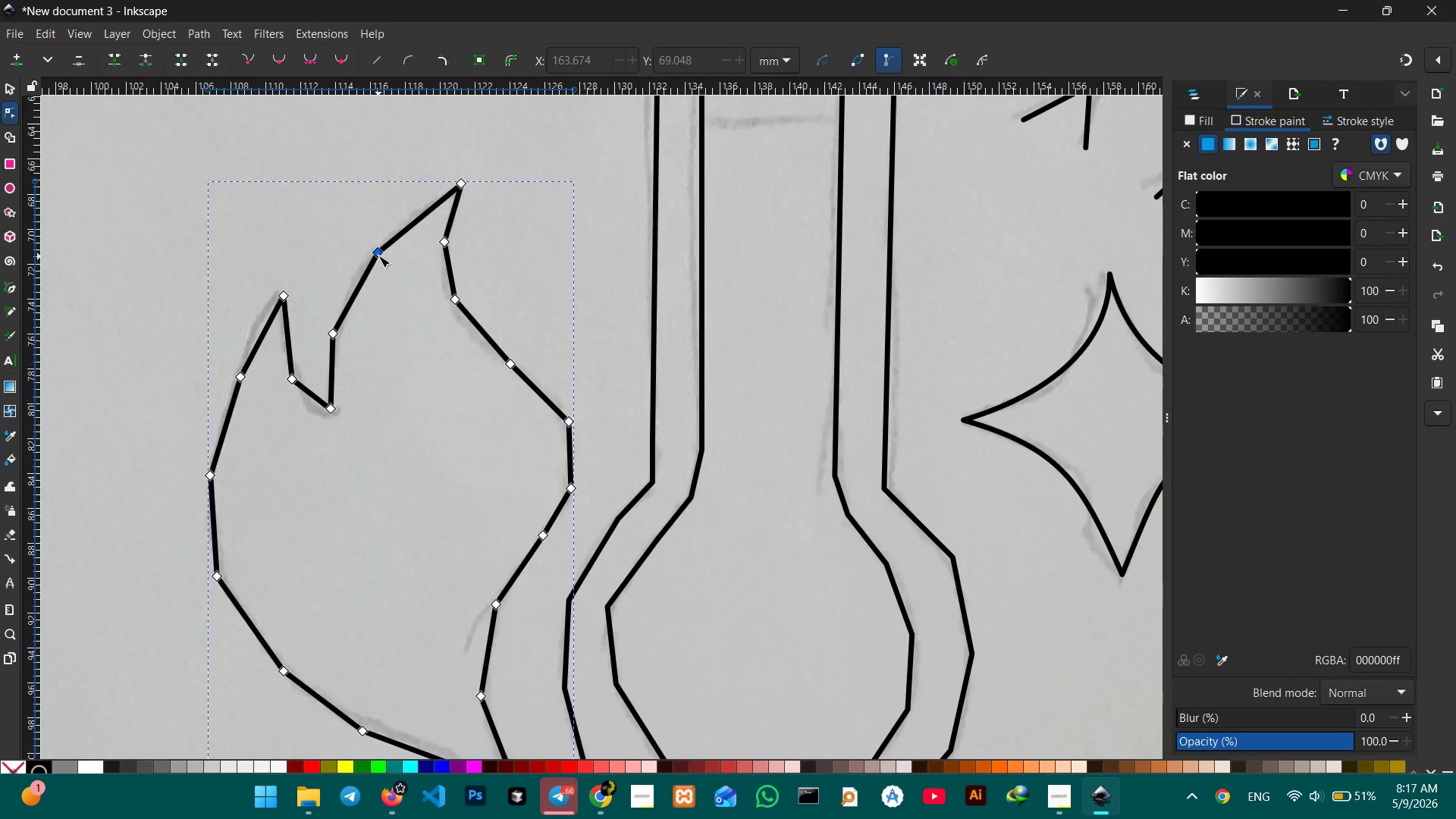 
double_click([378, 256])
 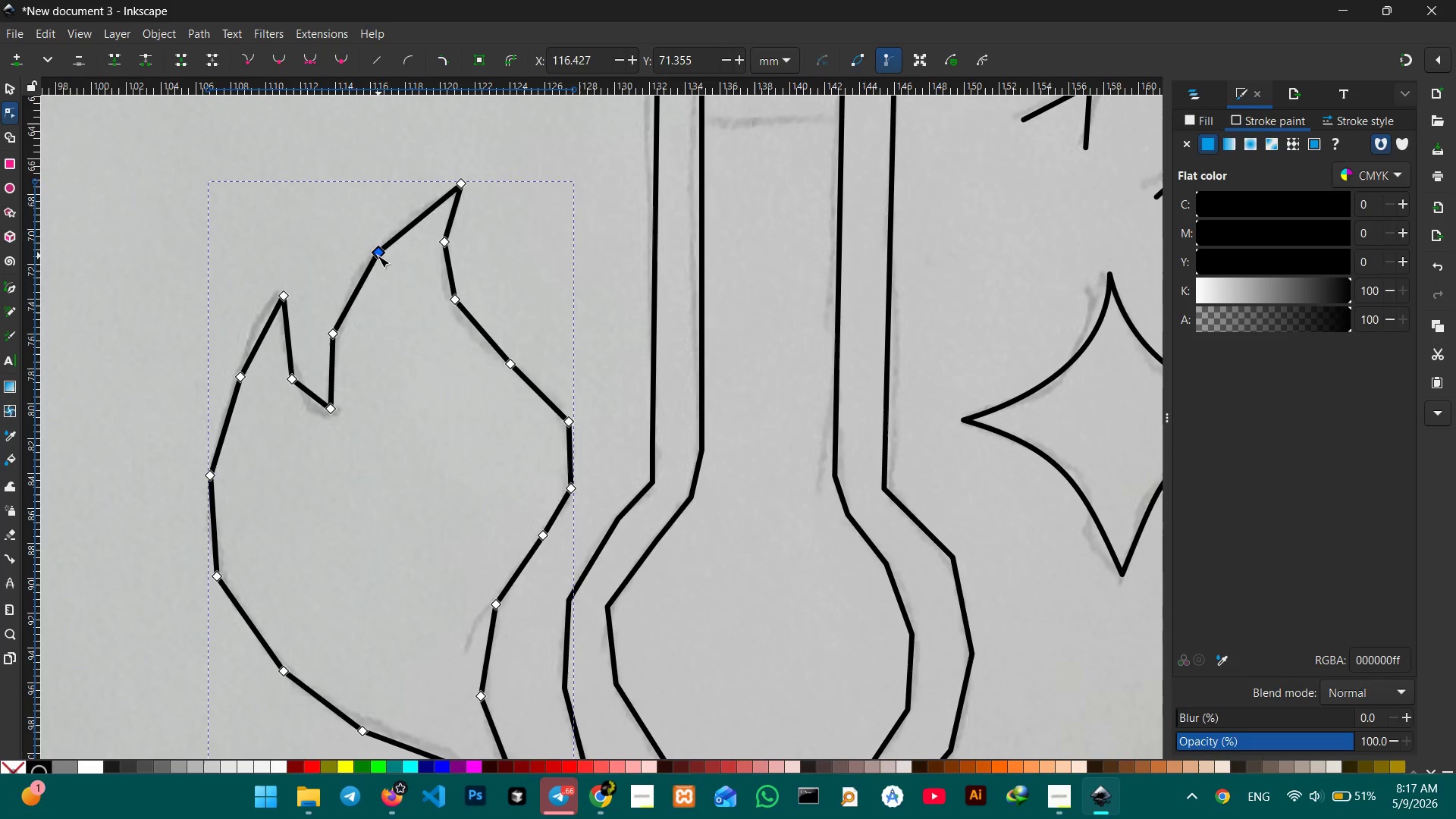 
key(Backspace)
 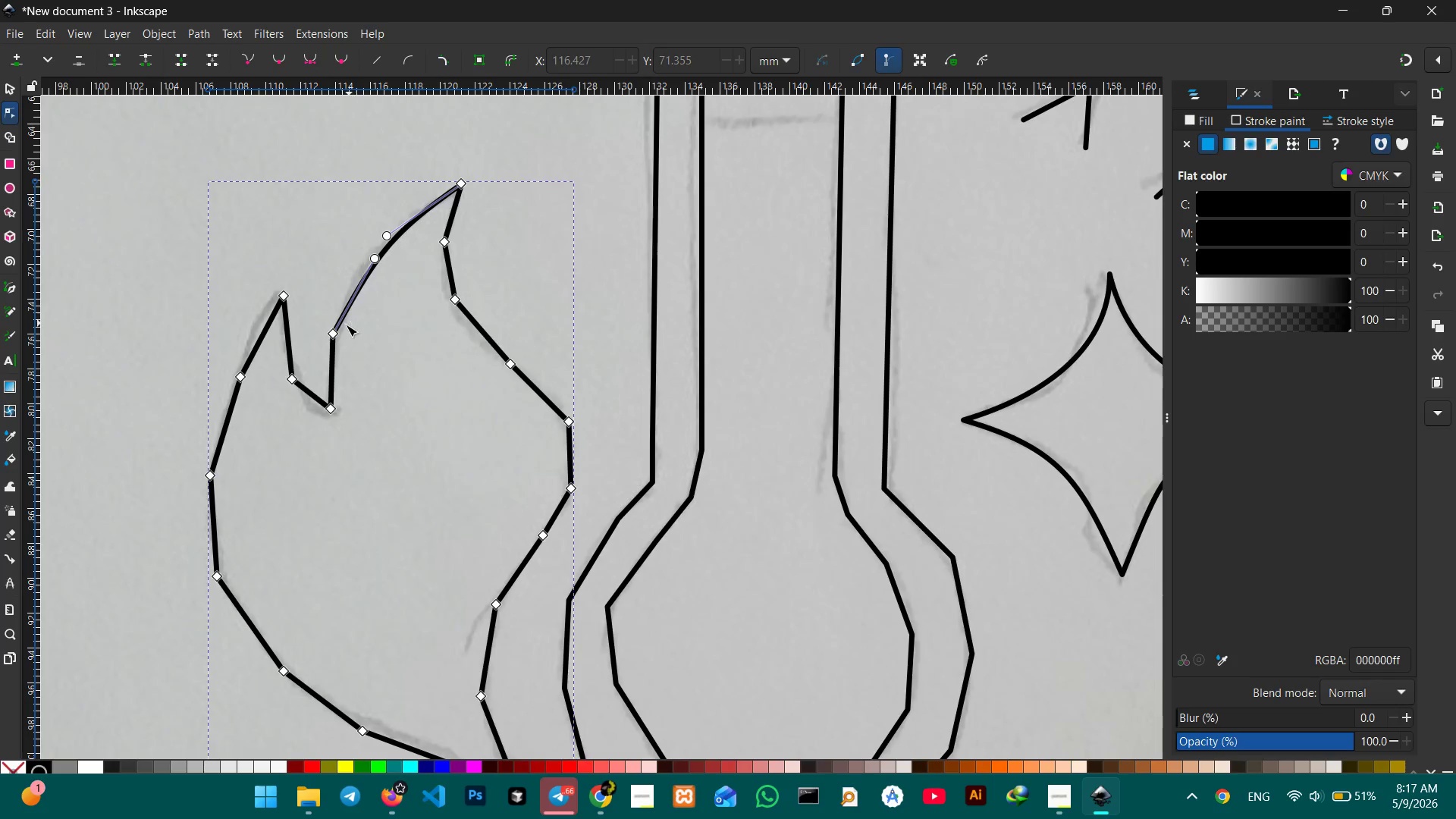 
left_click([333, 330])
 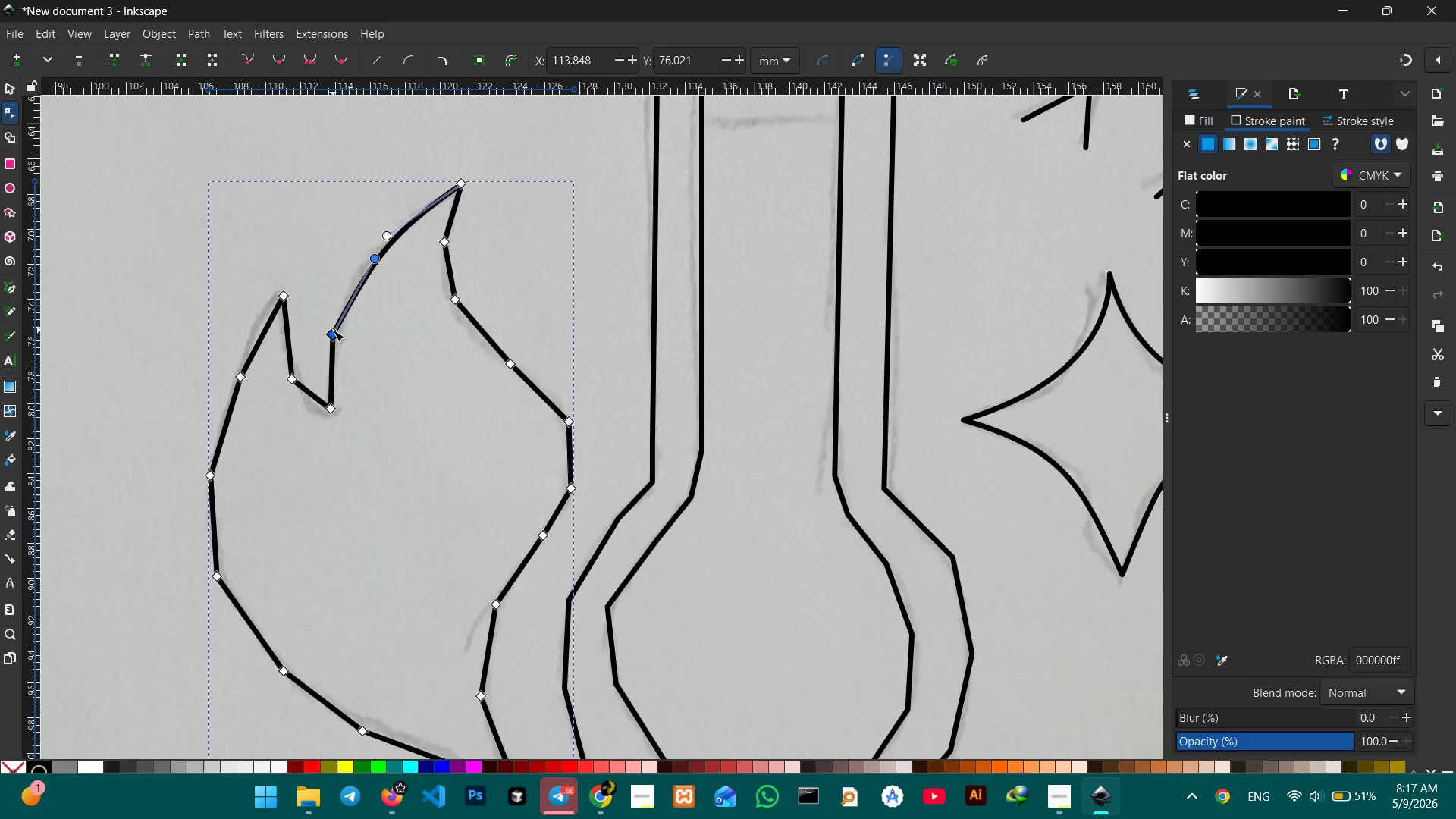 
key(Backspace)
 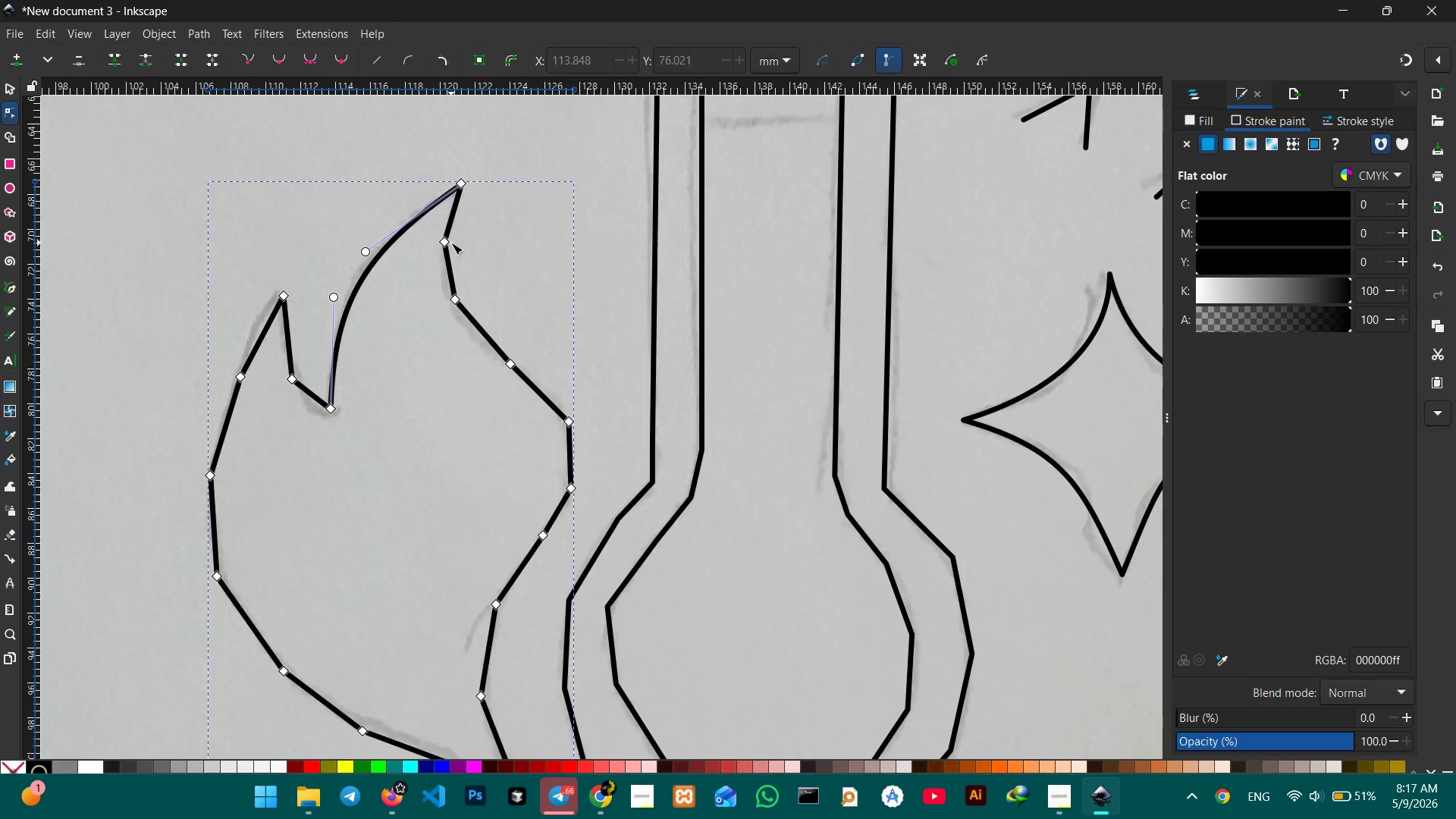 
left_click([450, 243])
 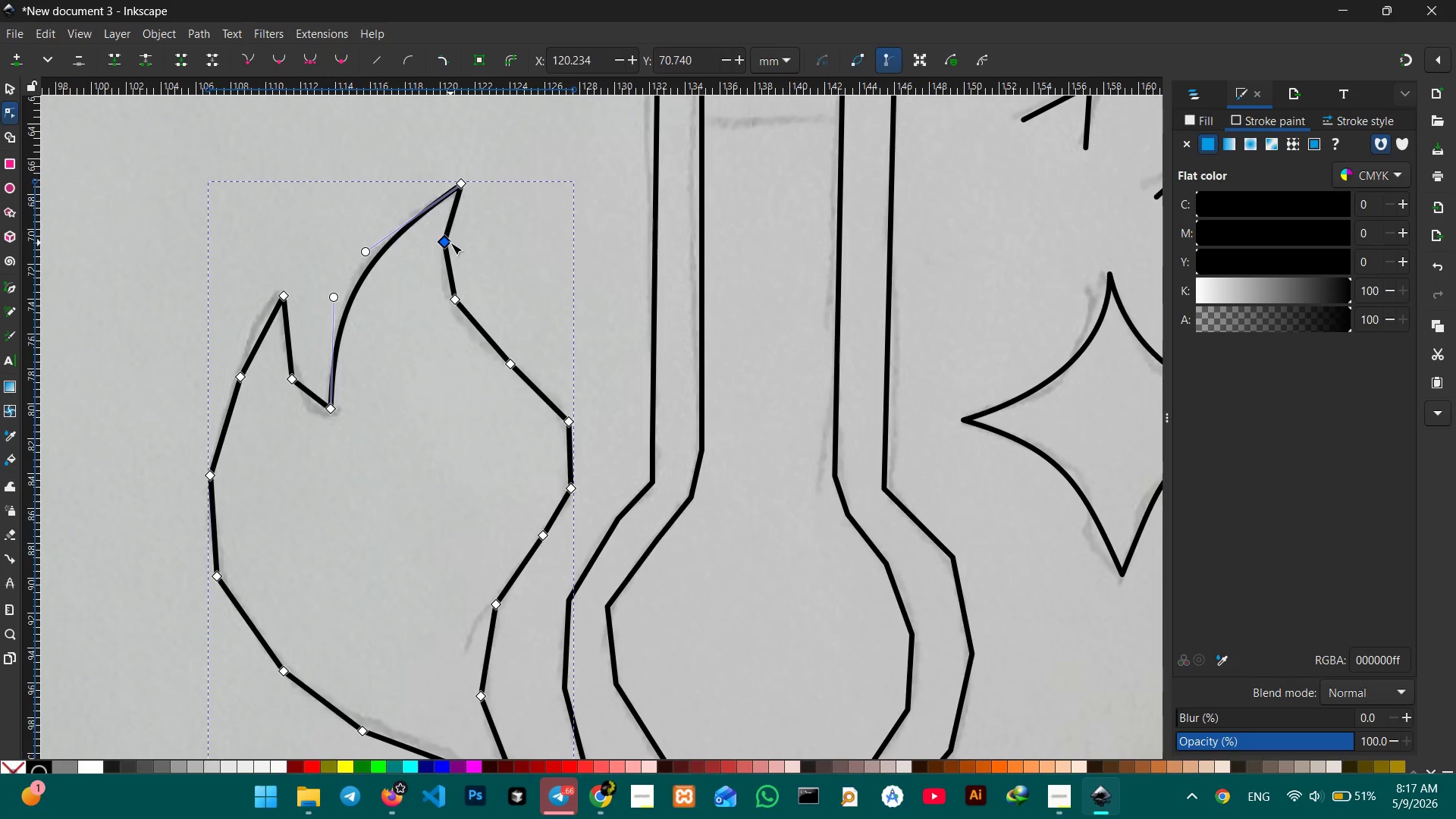 
key(Backspace)
 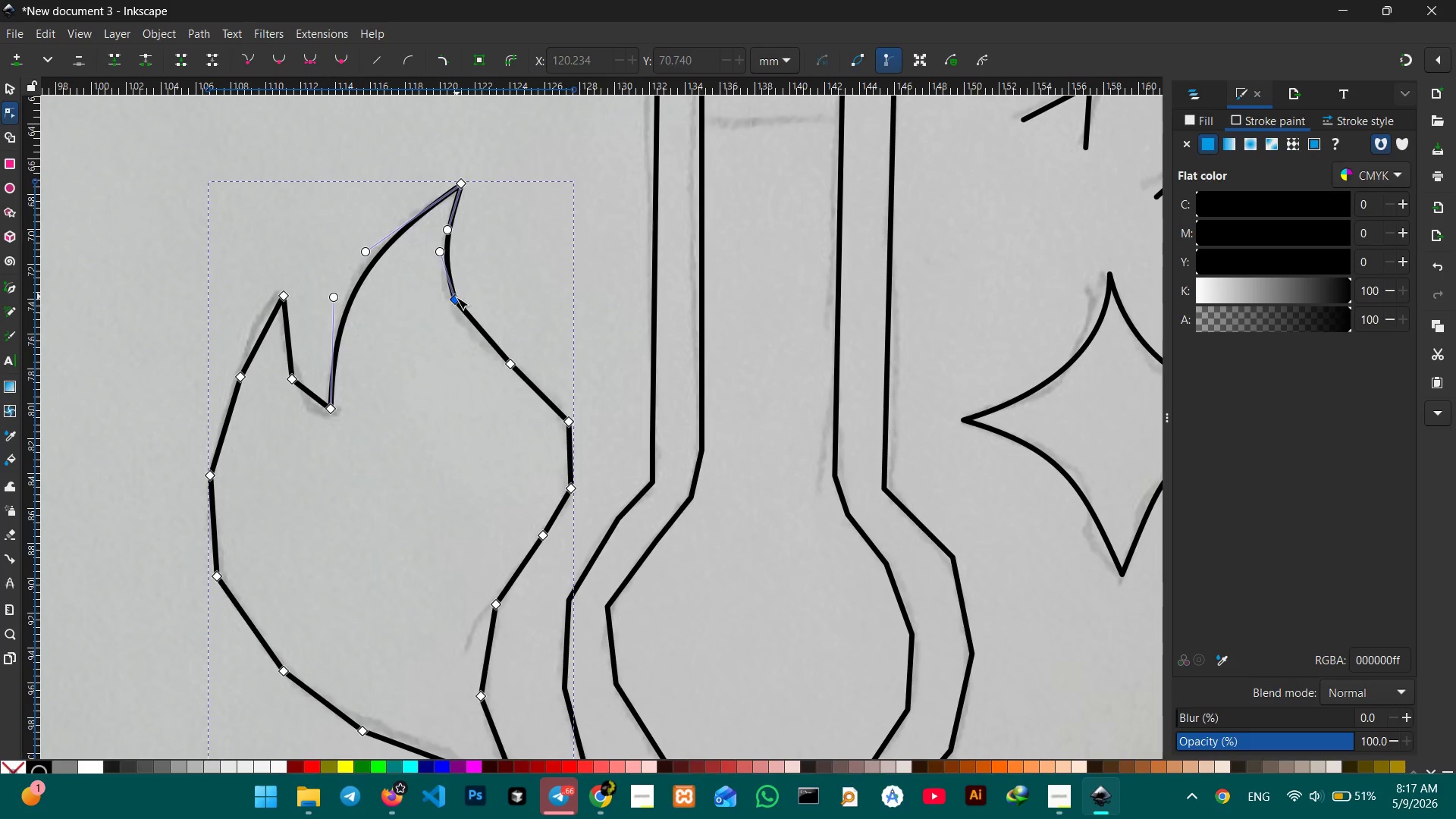 
left_click([457, 297])
 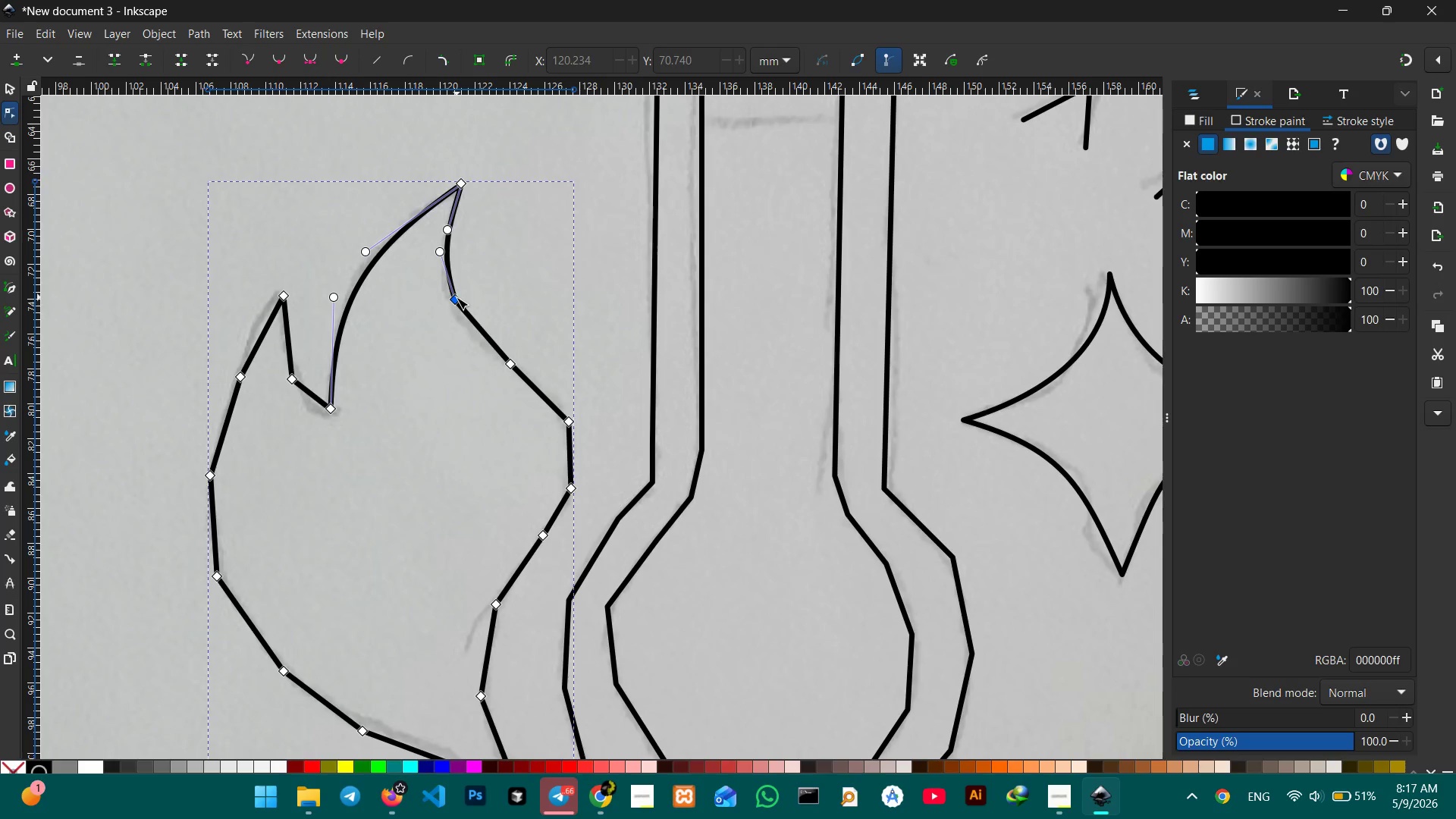 
key(Backspace)
 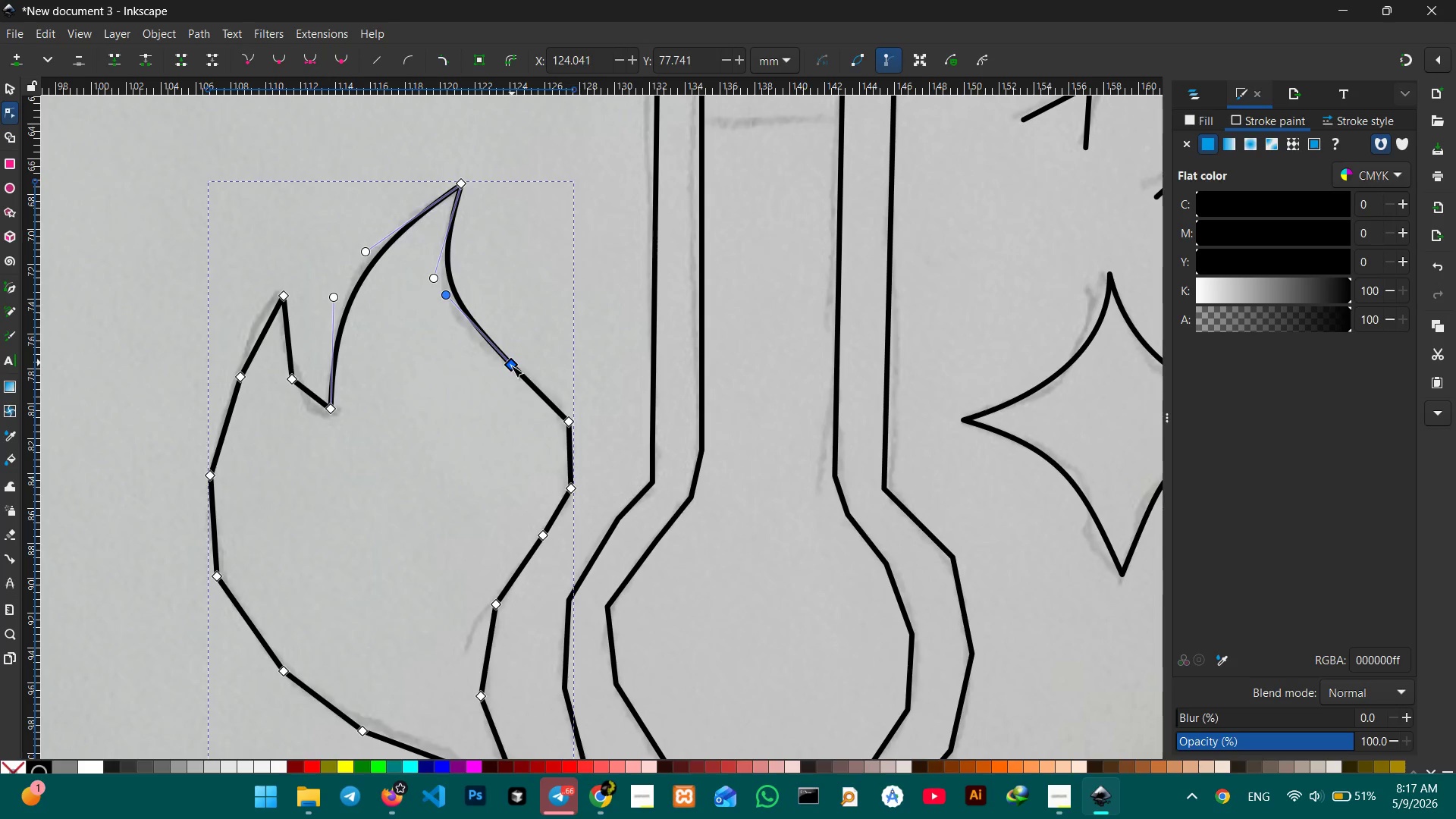 
key(Backspace)
 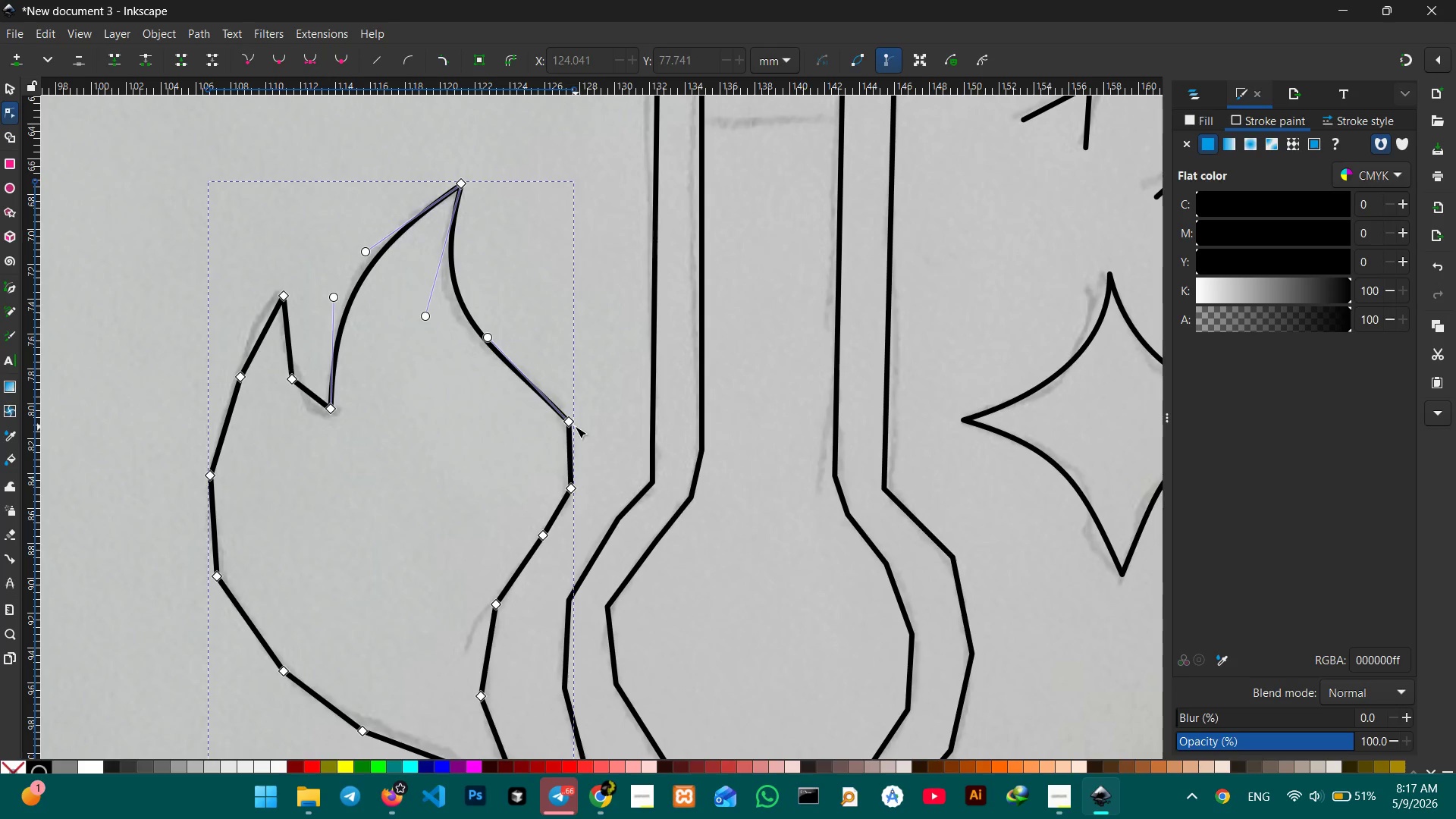 
left_click([573, 422])
 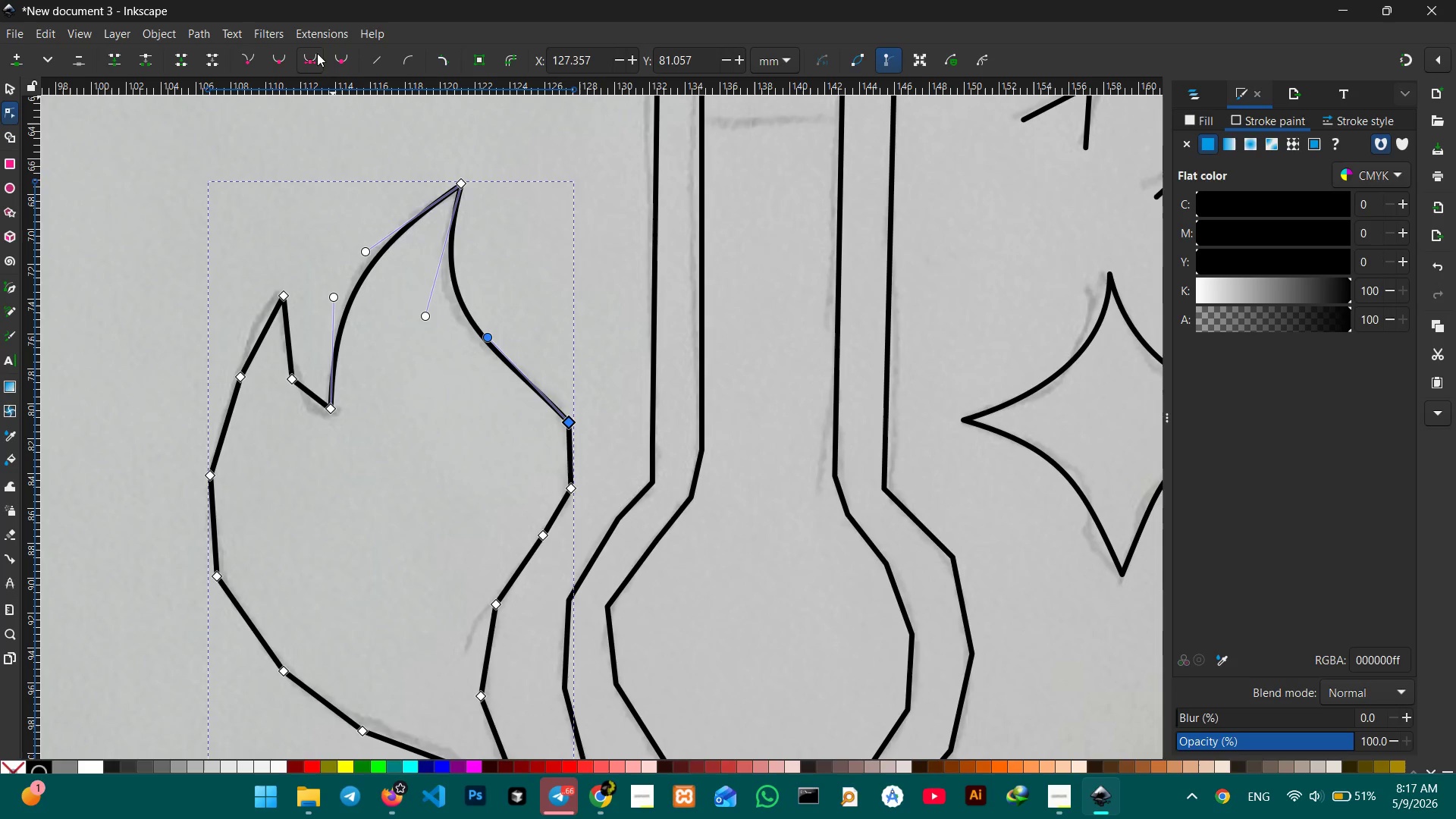 
left_click([303, 64])
 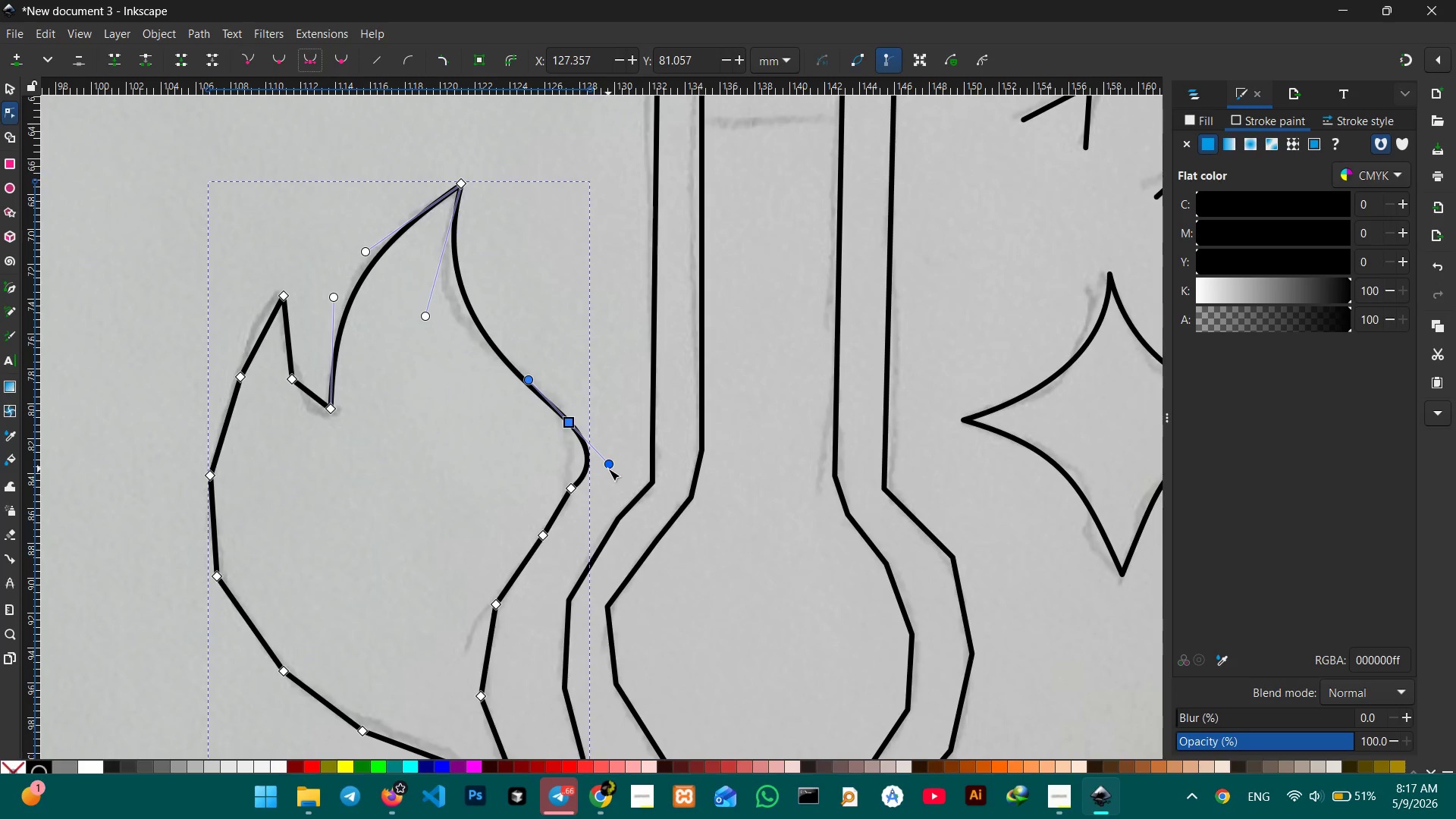 
left_click_drag(start_coordinate=[612, 466], to_coordinate=[592, 483])
 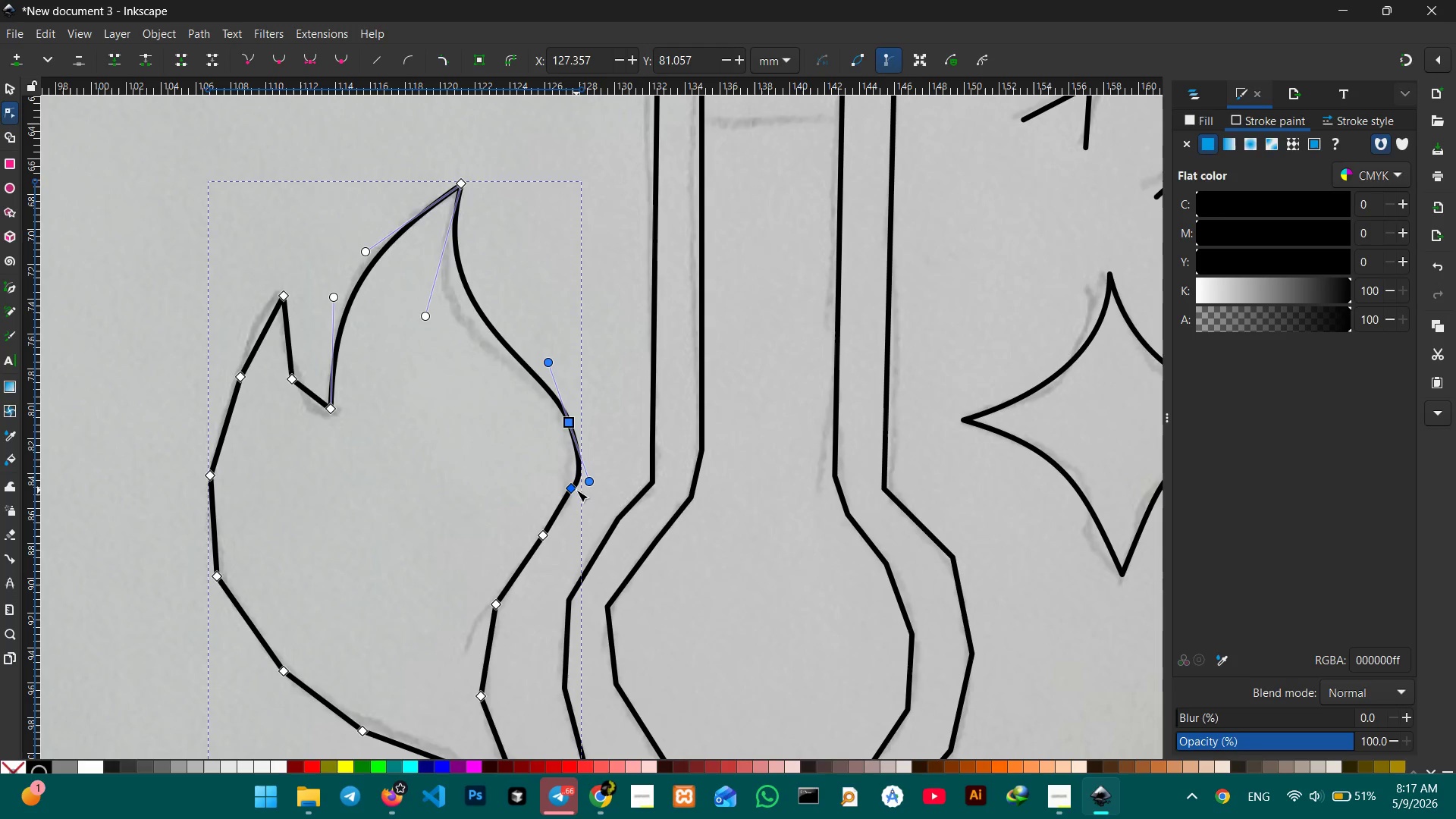 
left_click([576, 490])
 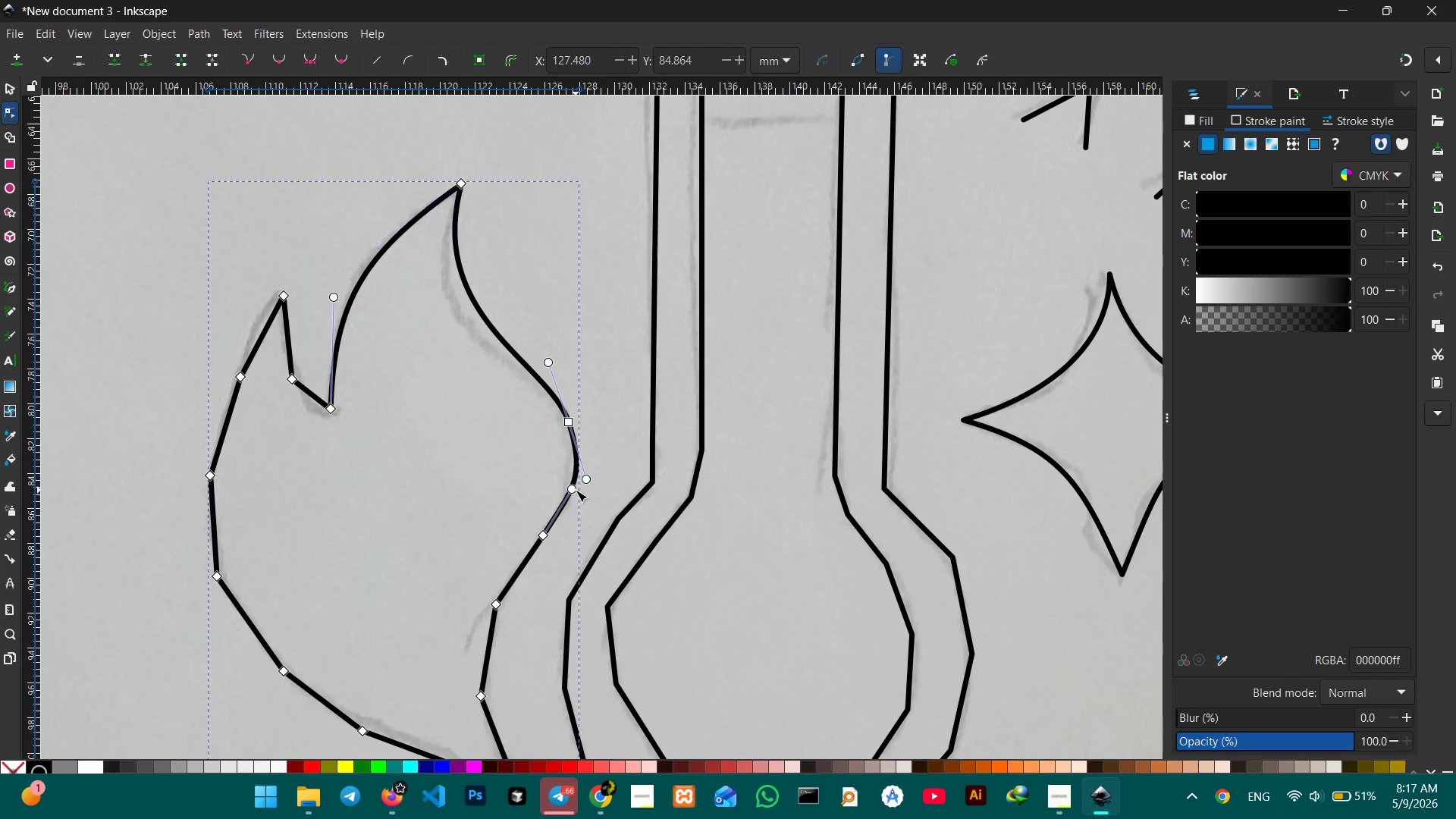 
key(Backspace)
 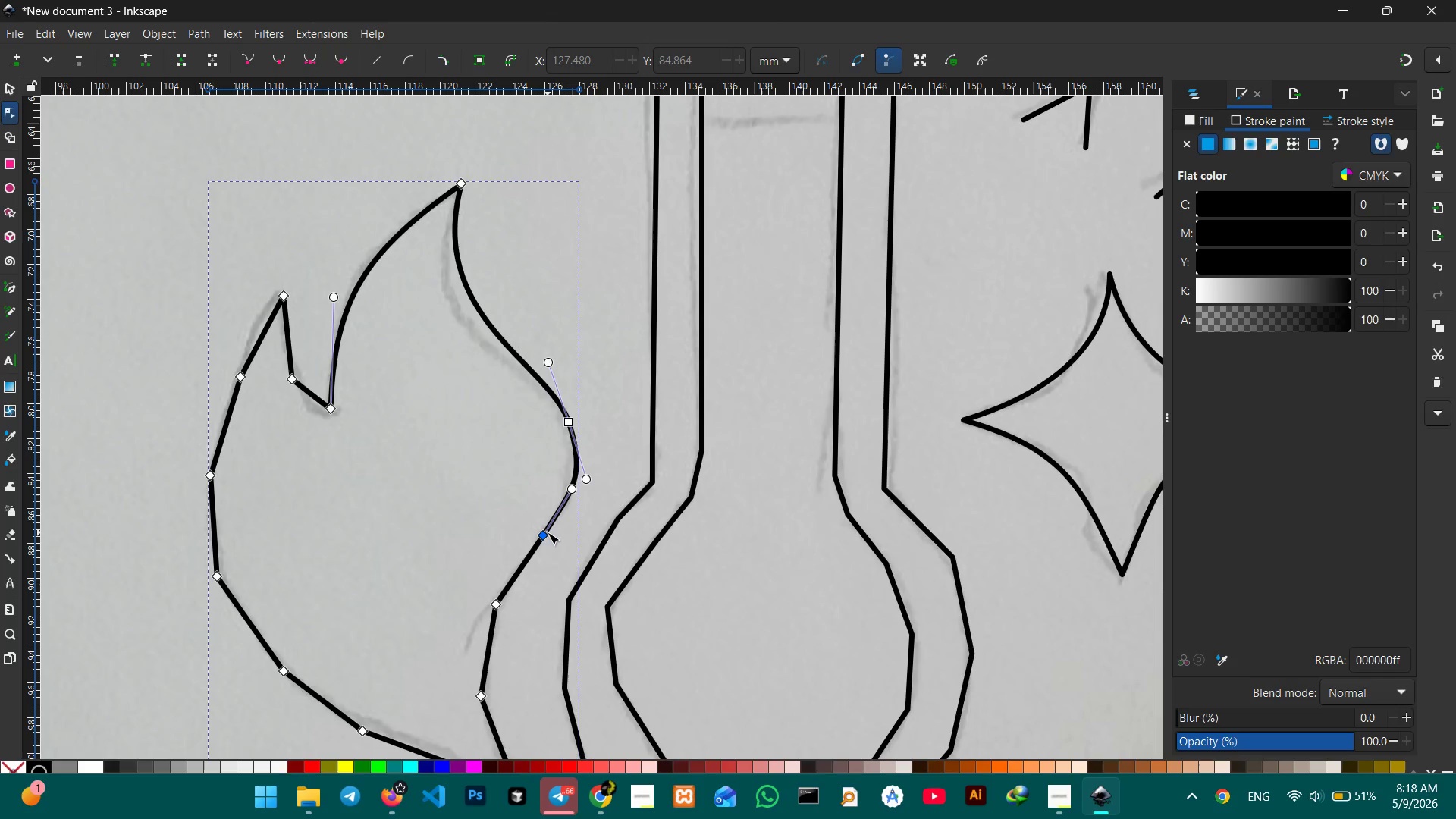 
key(Backspace)
 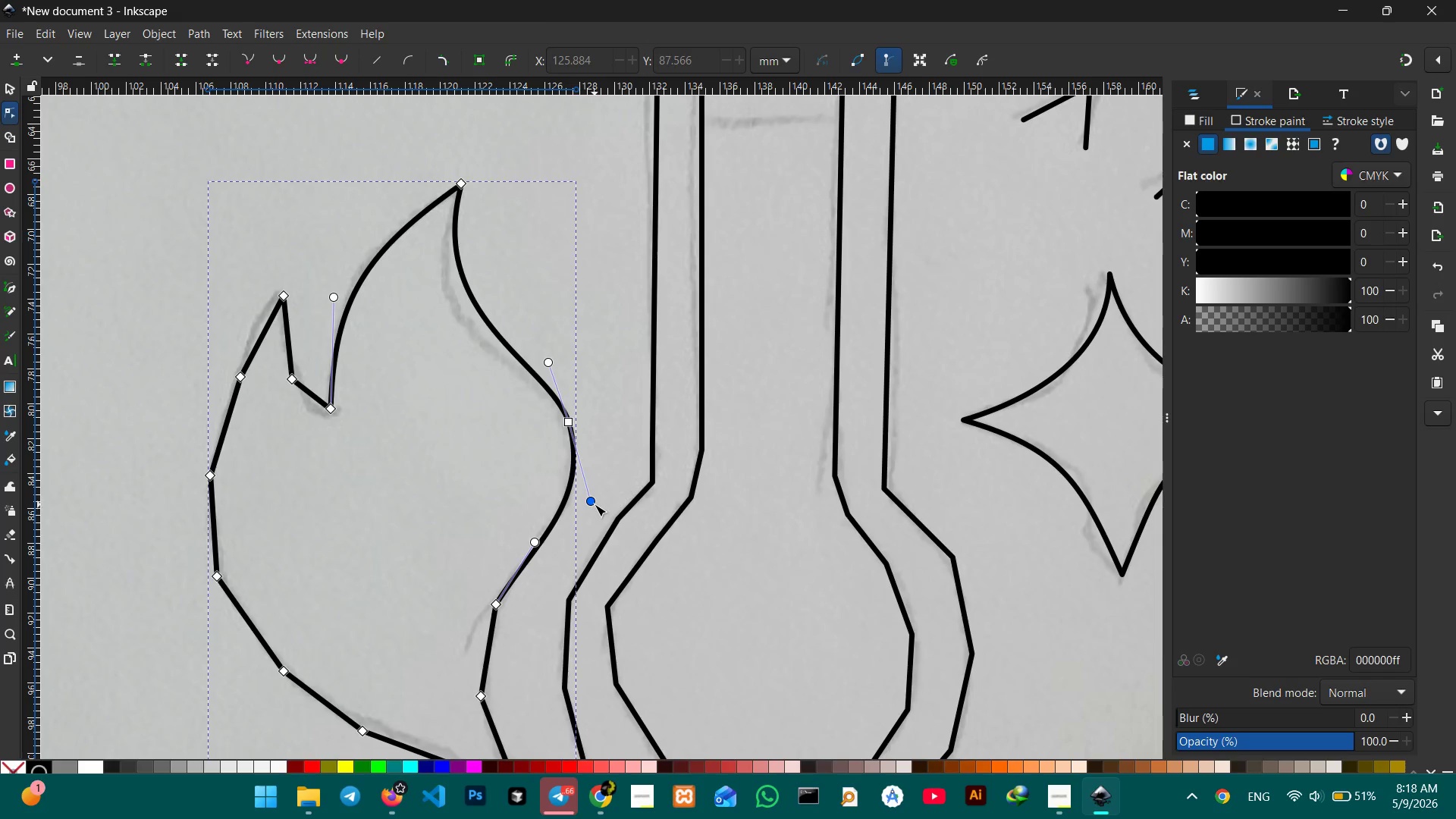 
left_click_drag(start_coordinate=[595, 504], to_coordinate=[584, 513])
 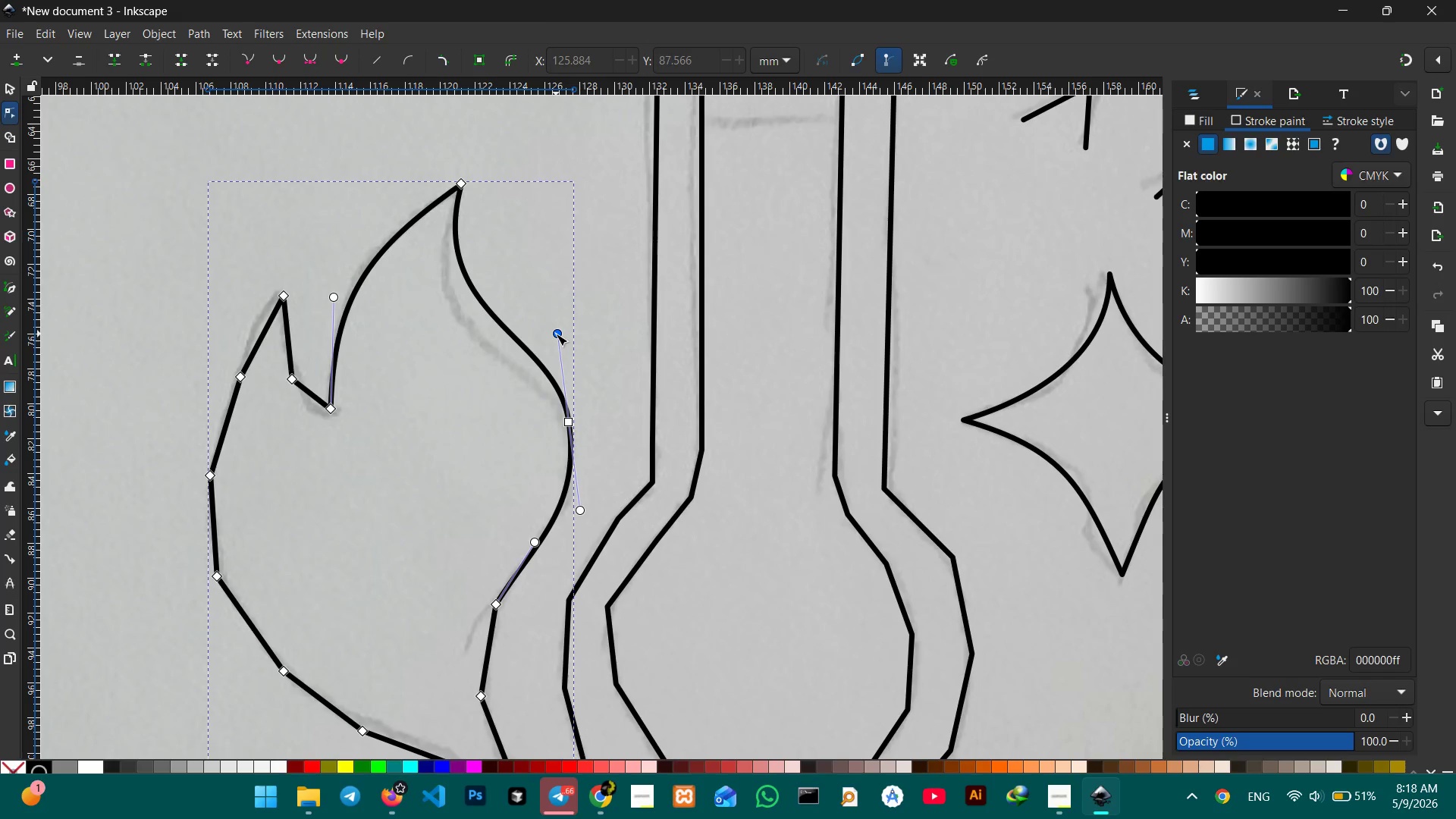 
left_click_drag(start_coordinate=[556, 334], to_coordinate=[559, 348])
 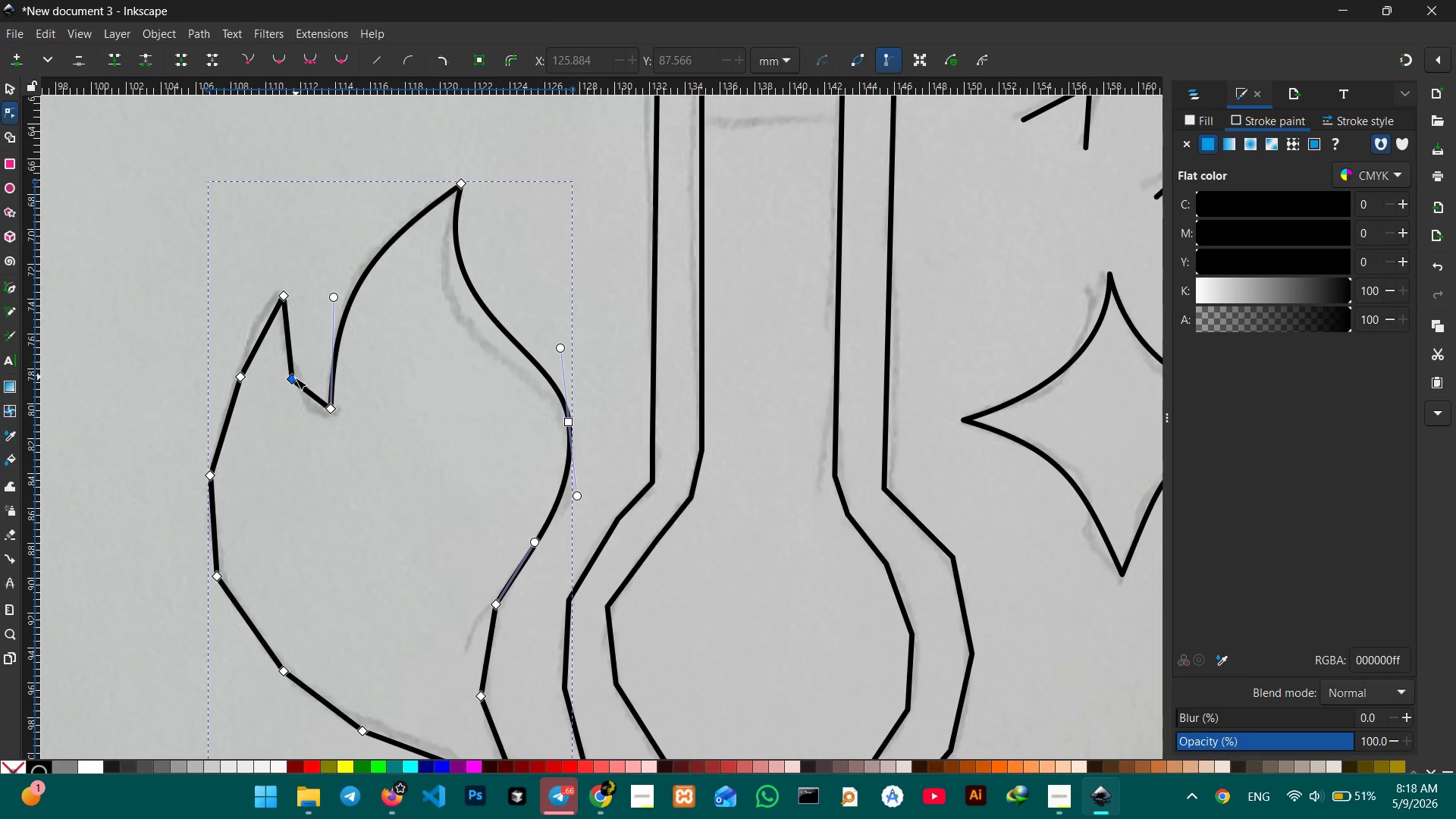 
left_click([293, 378])
 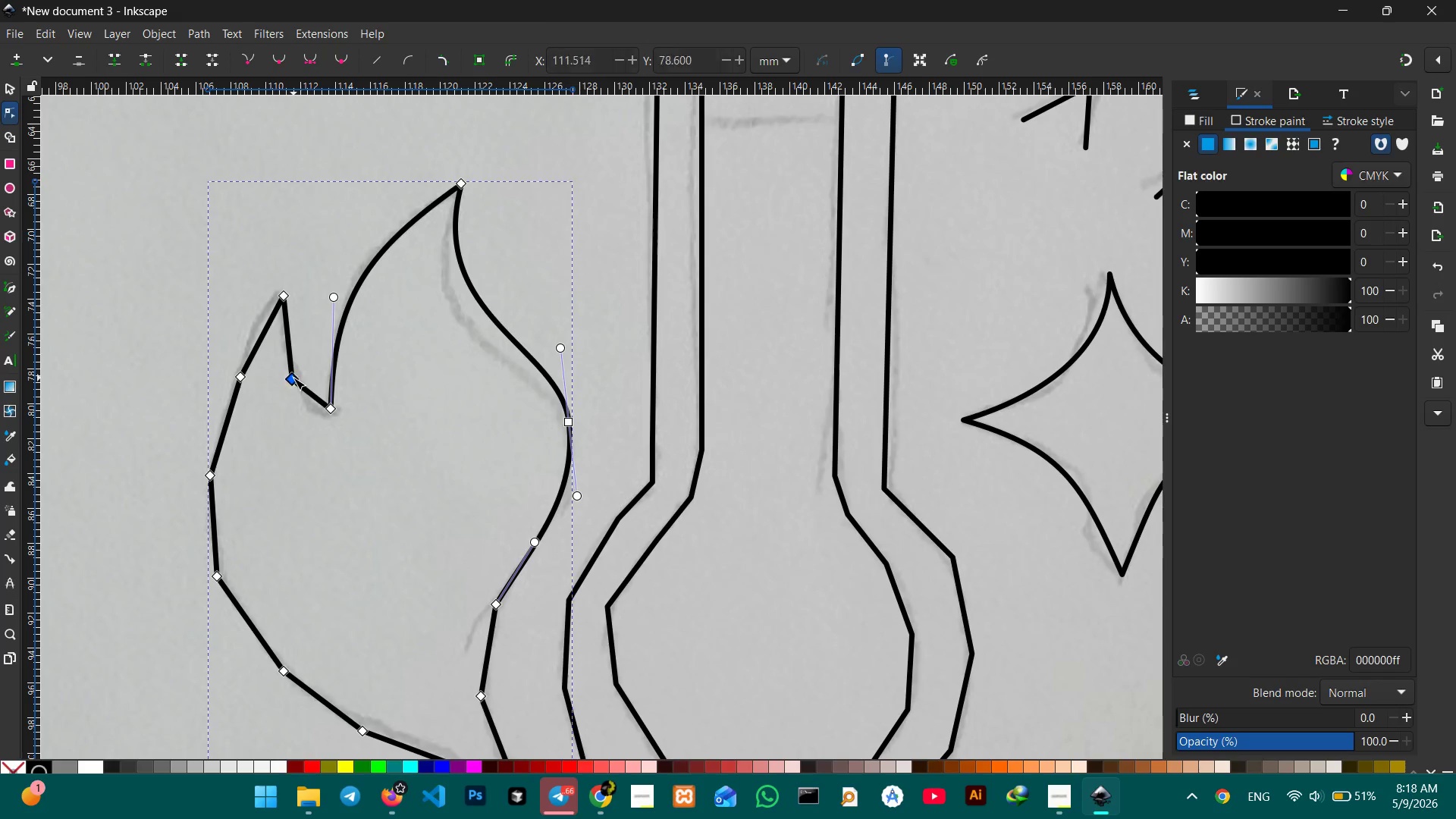 
key(Backspace)
 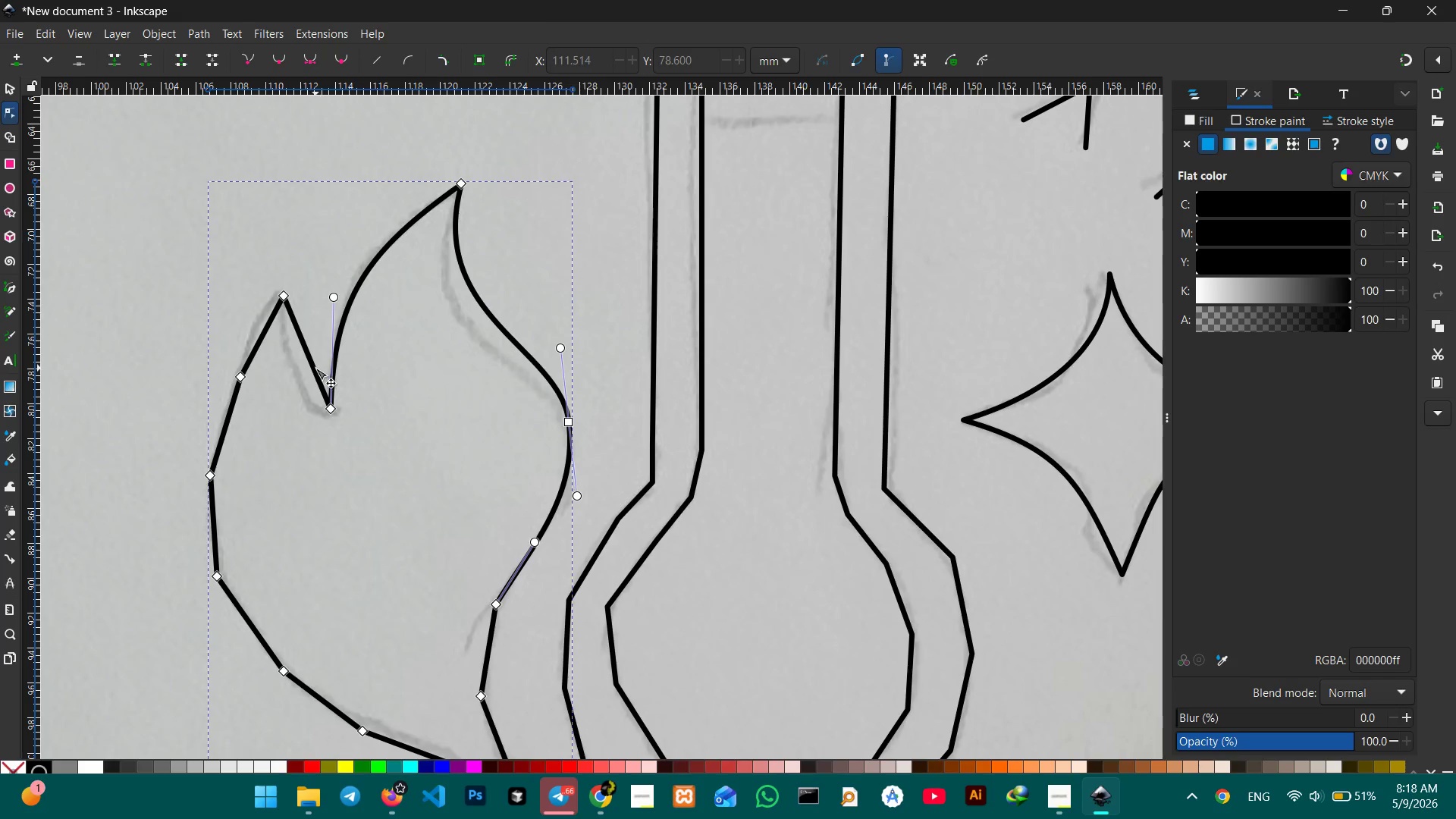 
left_click_drag(start_coordinate=[315, 368], to_coordinate=[300, 376])
 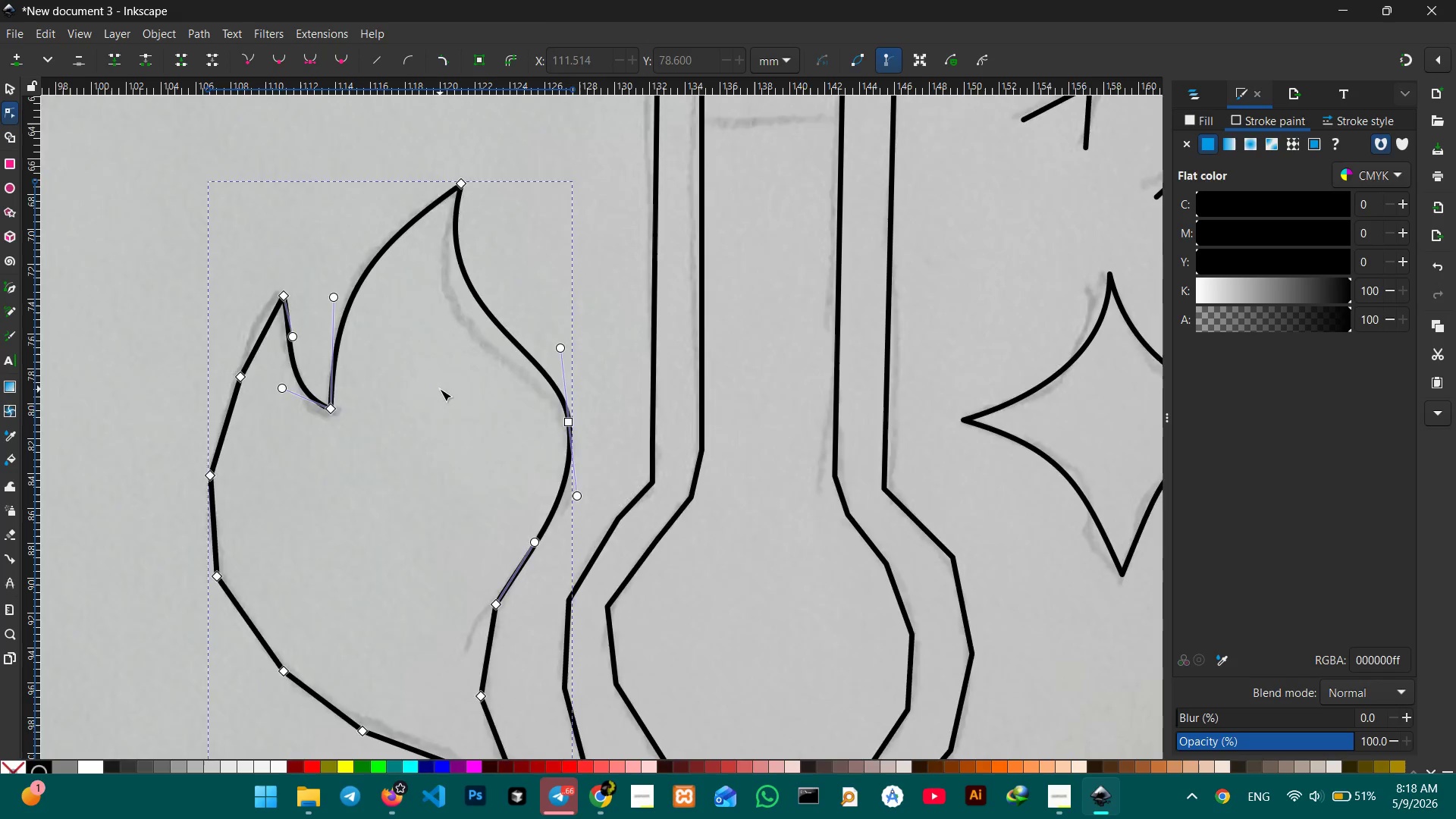 
scroll: coordinate [443, 387], scroll_direction: down, amount: 4.0
 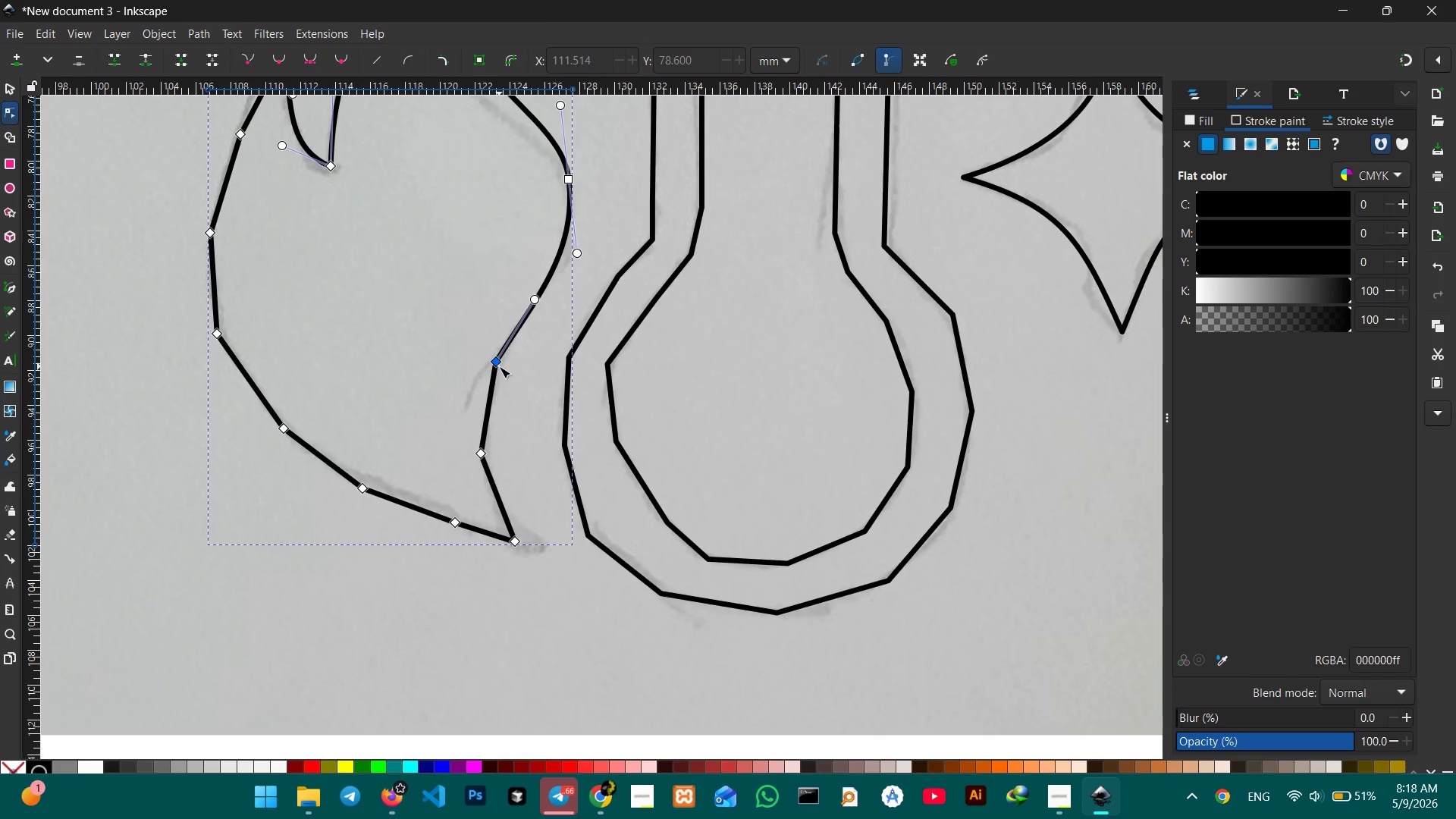 
left_click([499, 366])
 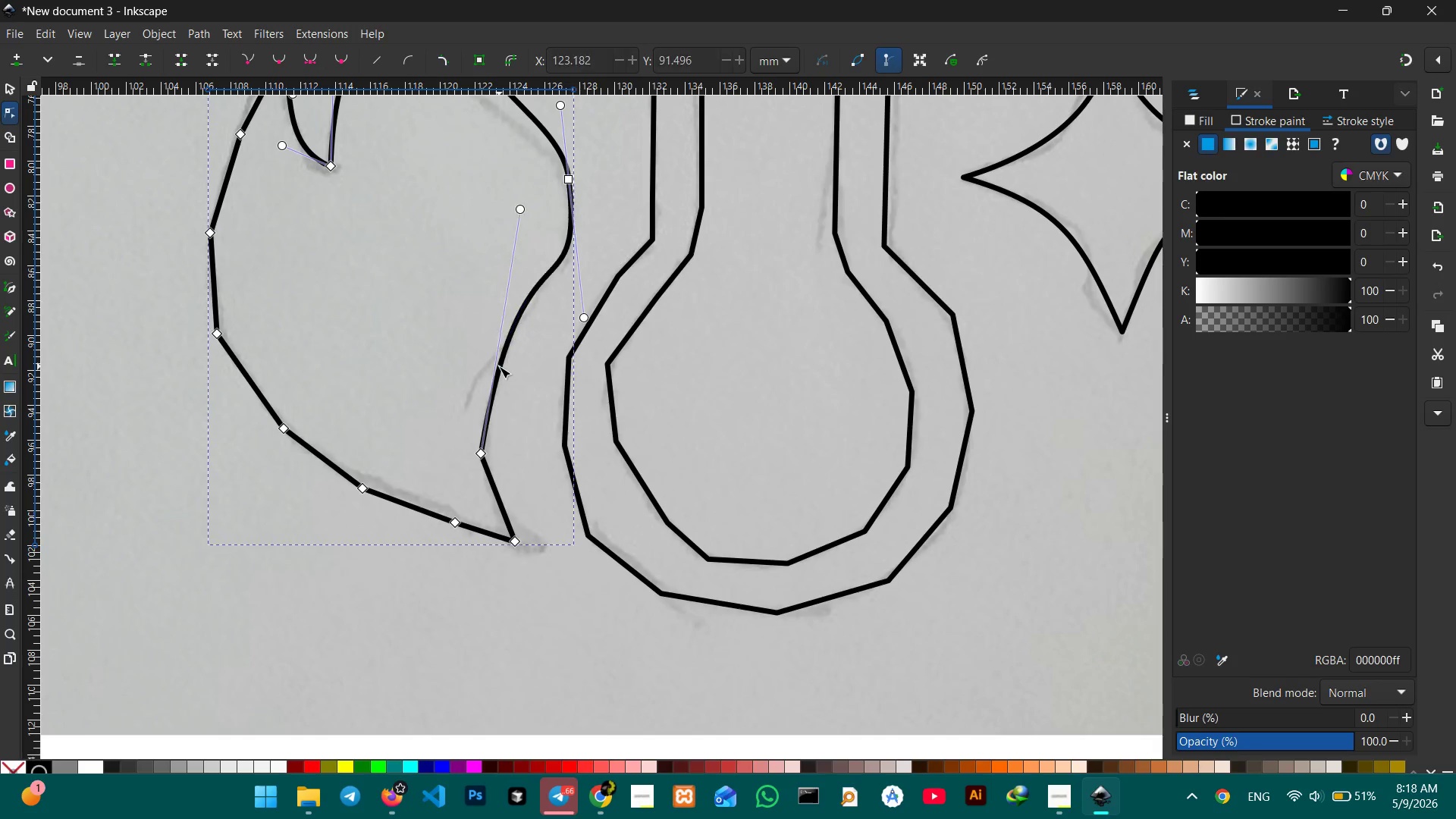 
key(Backspace)
 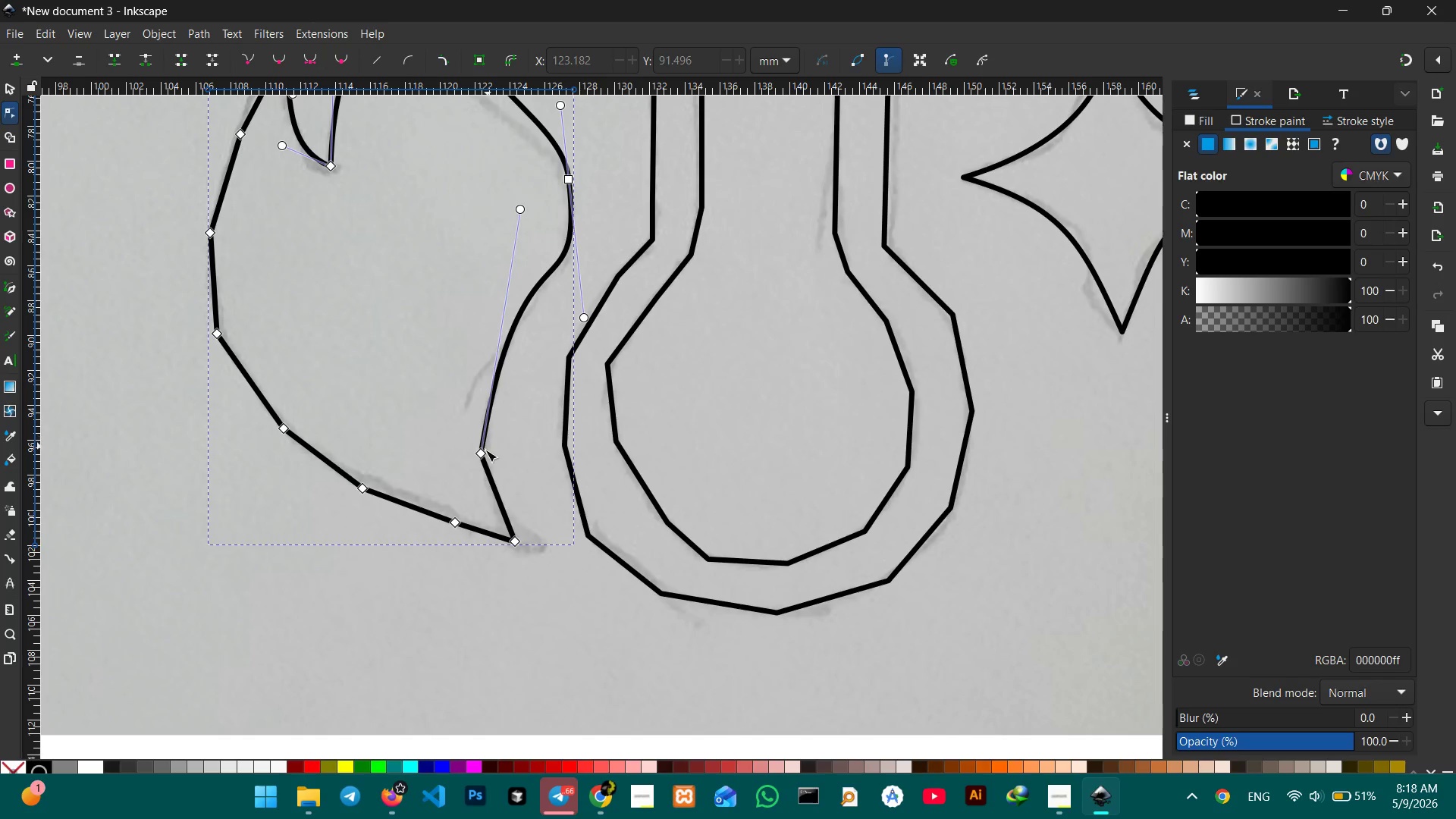 
left_click([484, 453])
 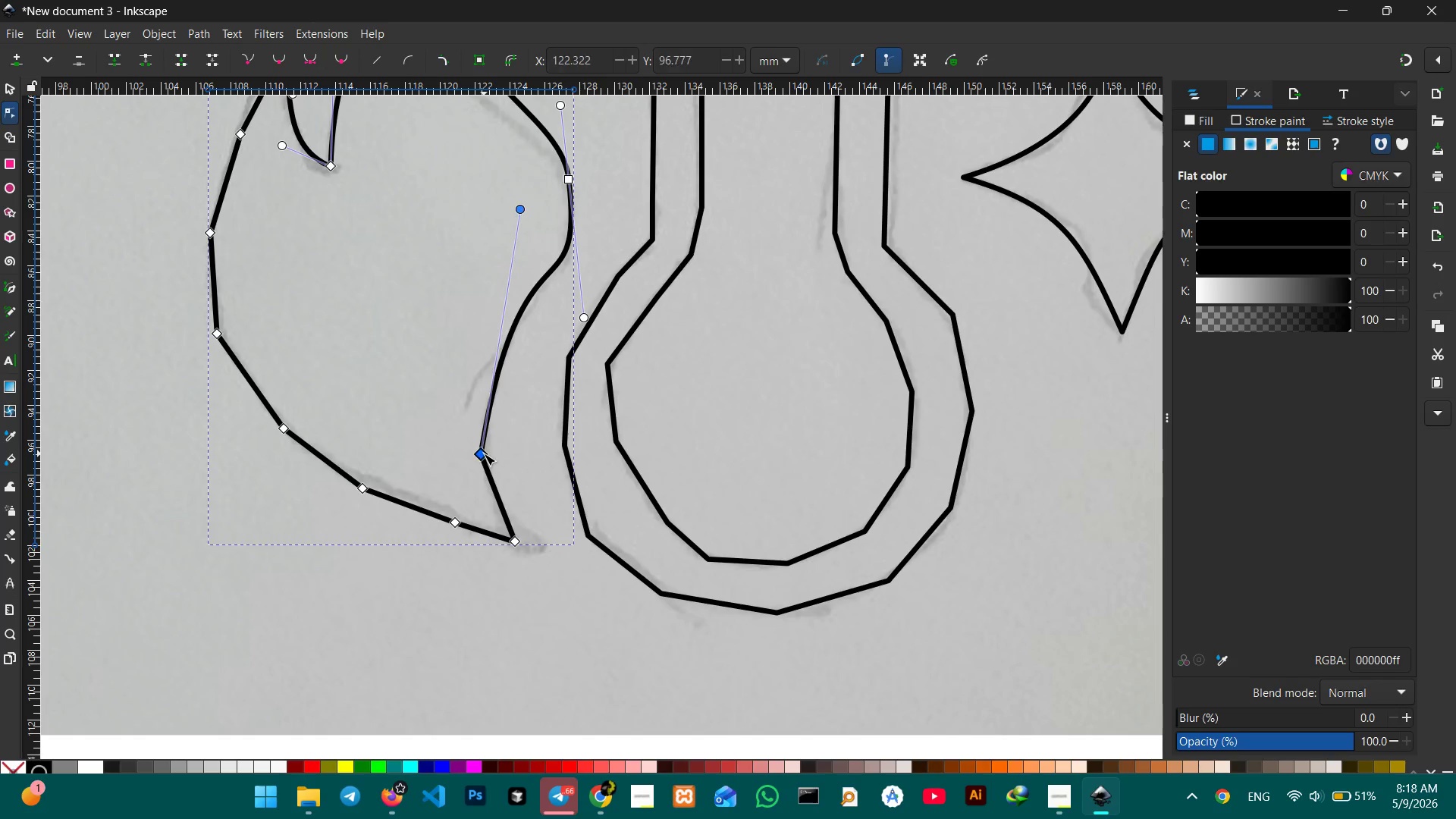 
key(Backspace)
 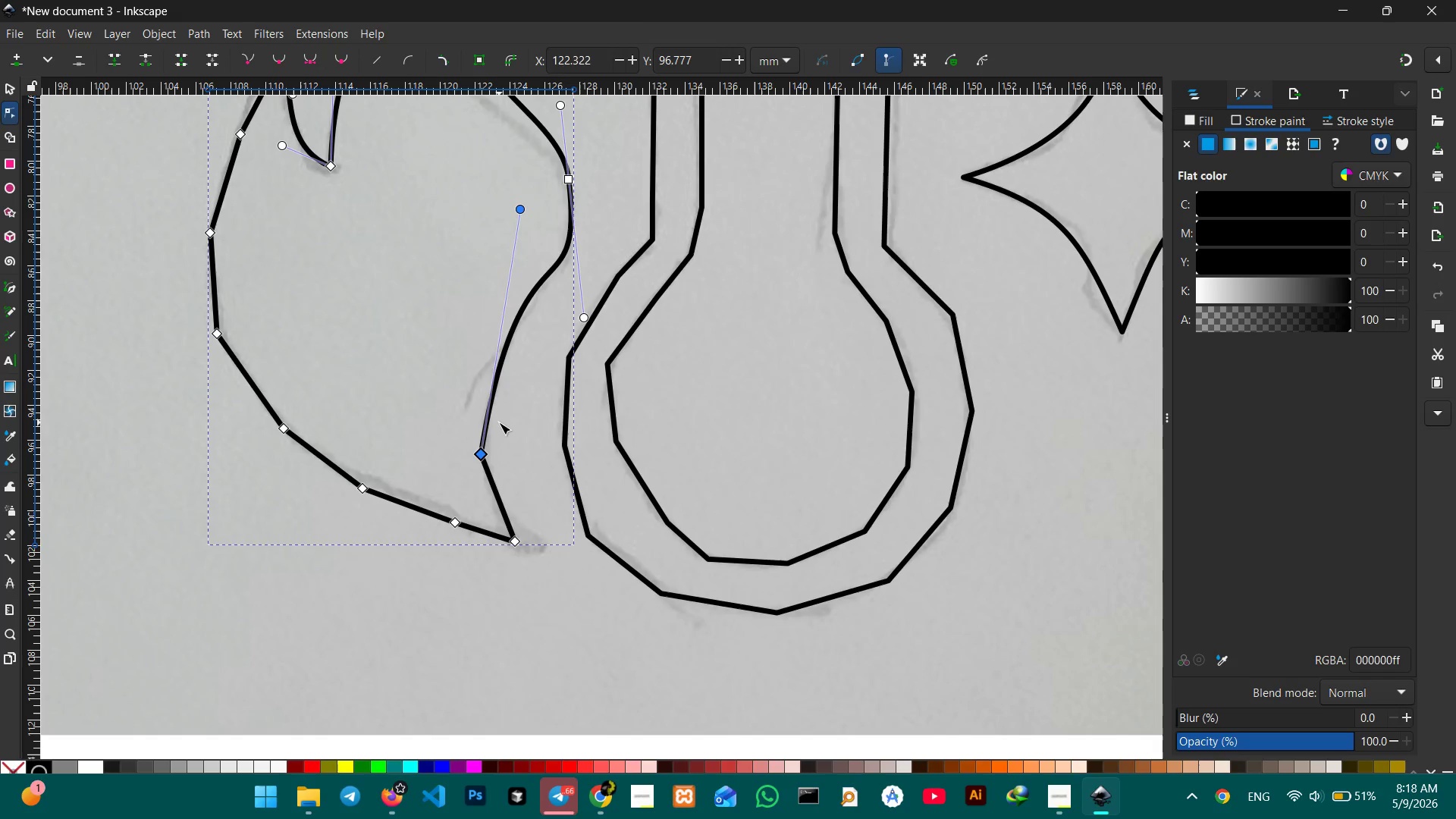 
key(Backspace)
 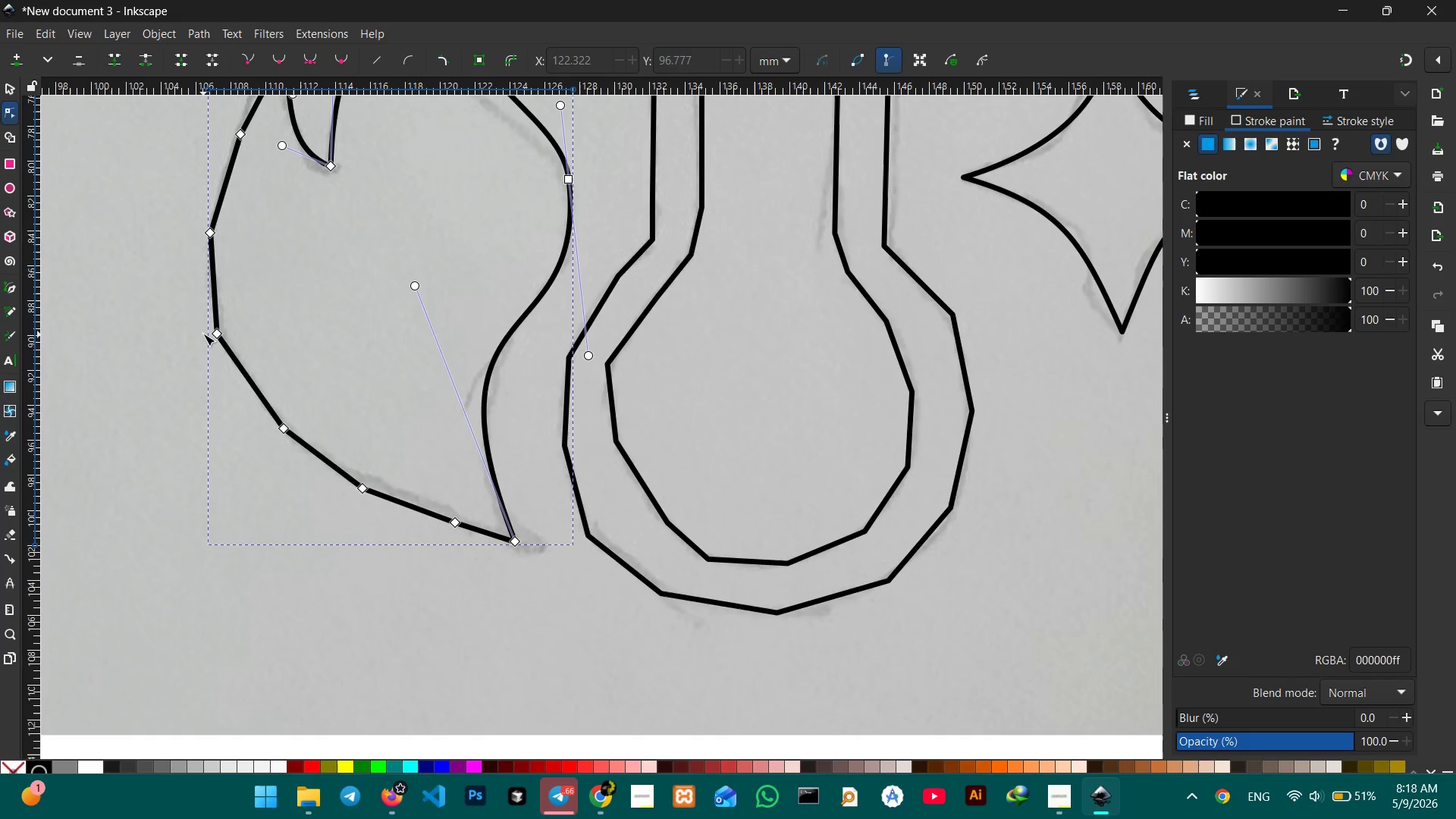 
left_click([218, 336])
 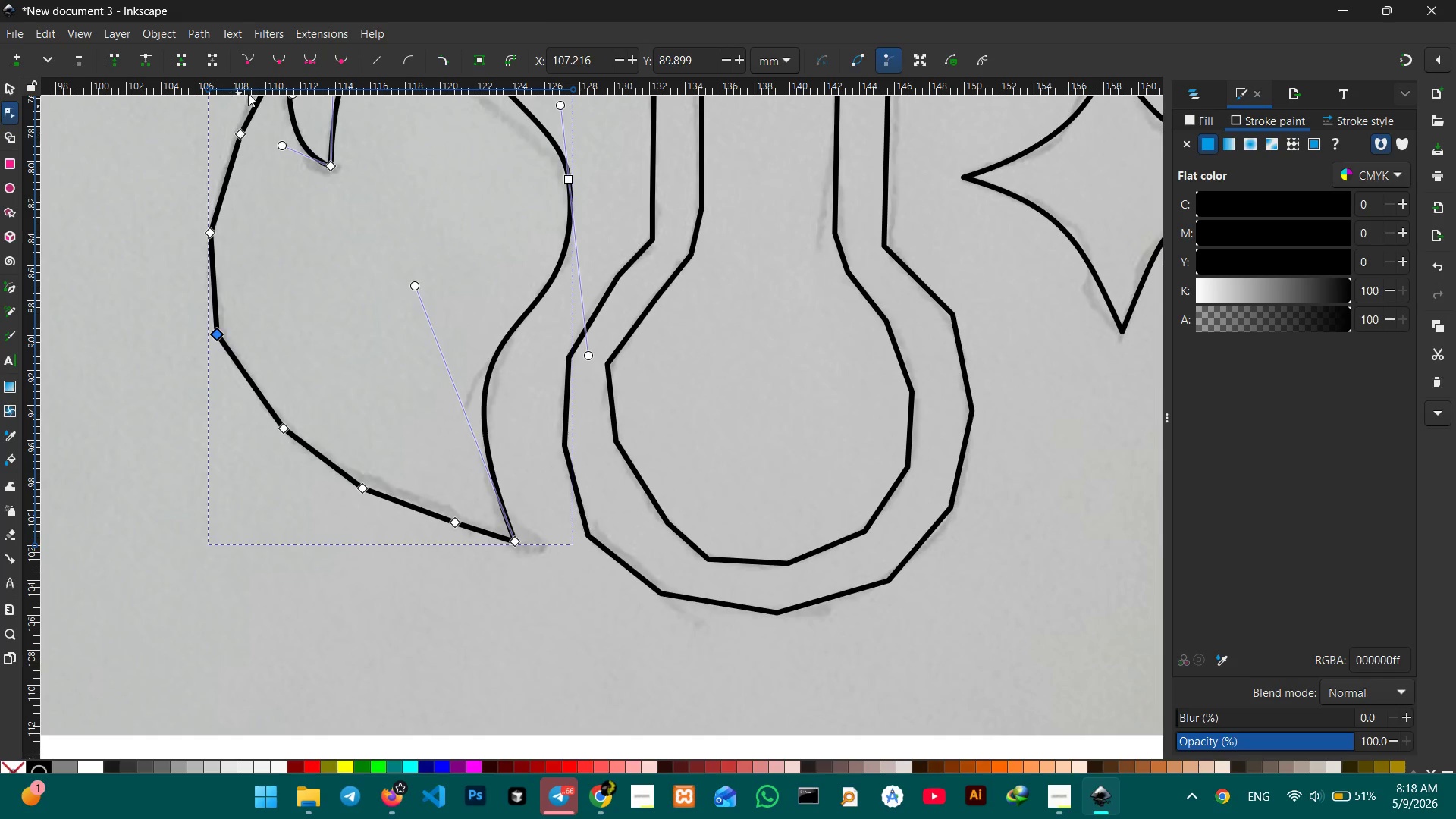 
left_click([310, 67])
 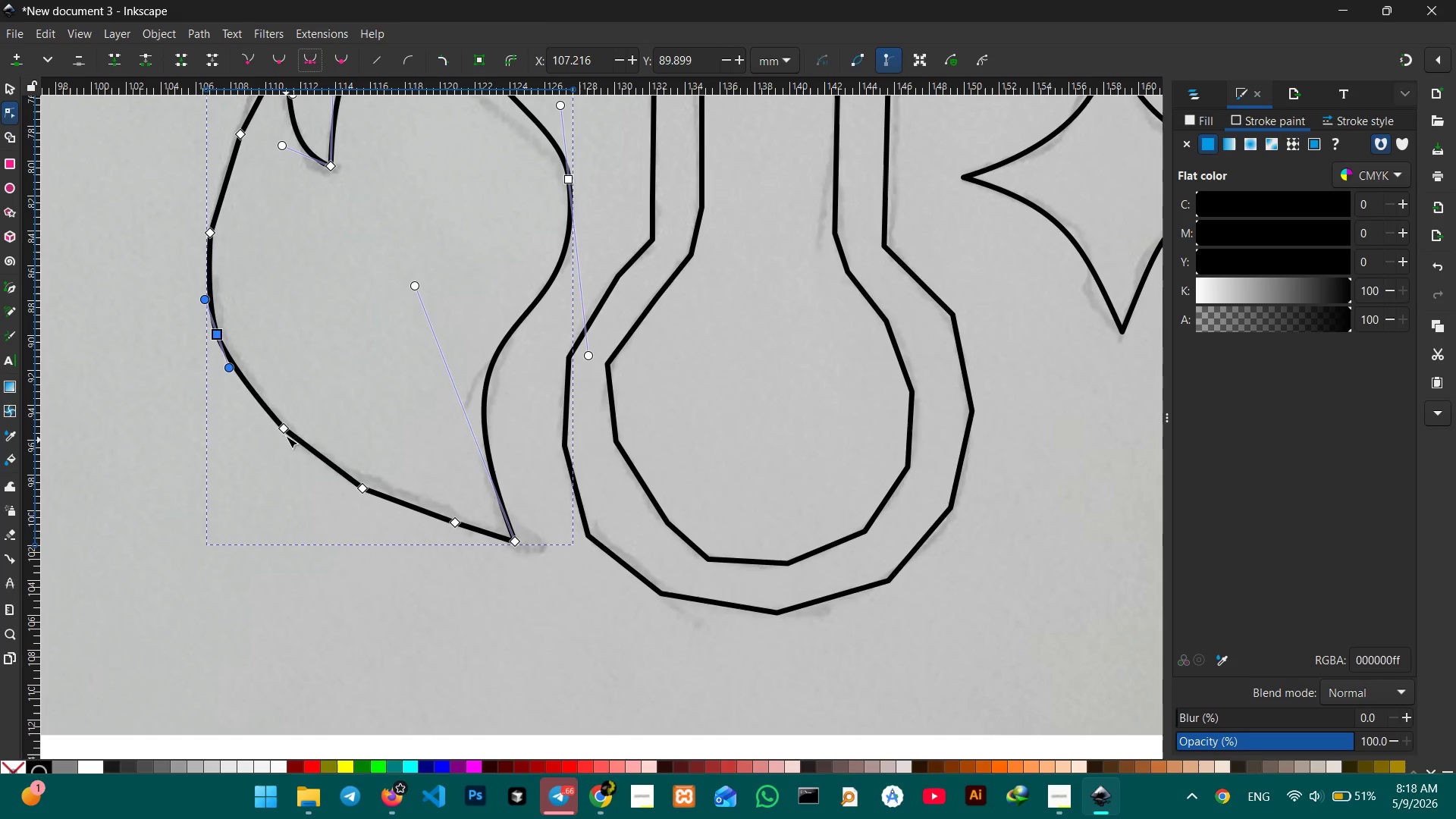 
left_click([286, 432])
 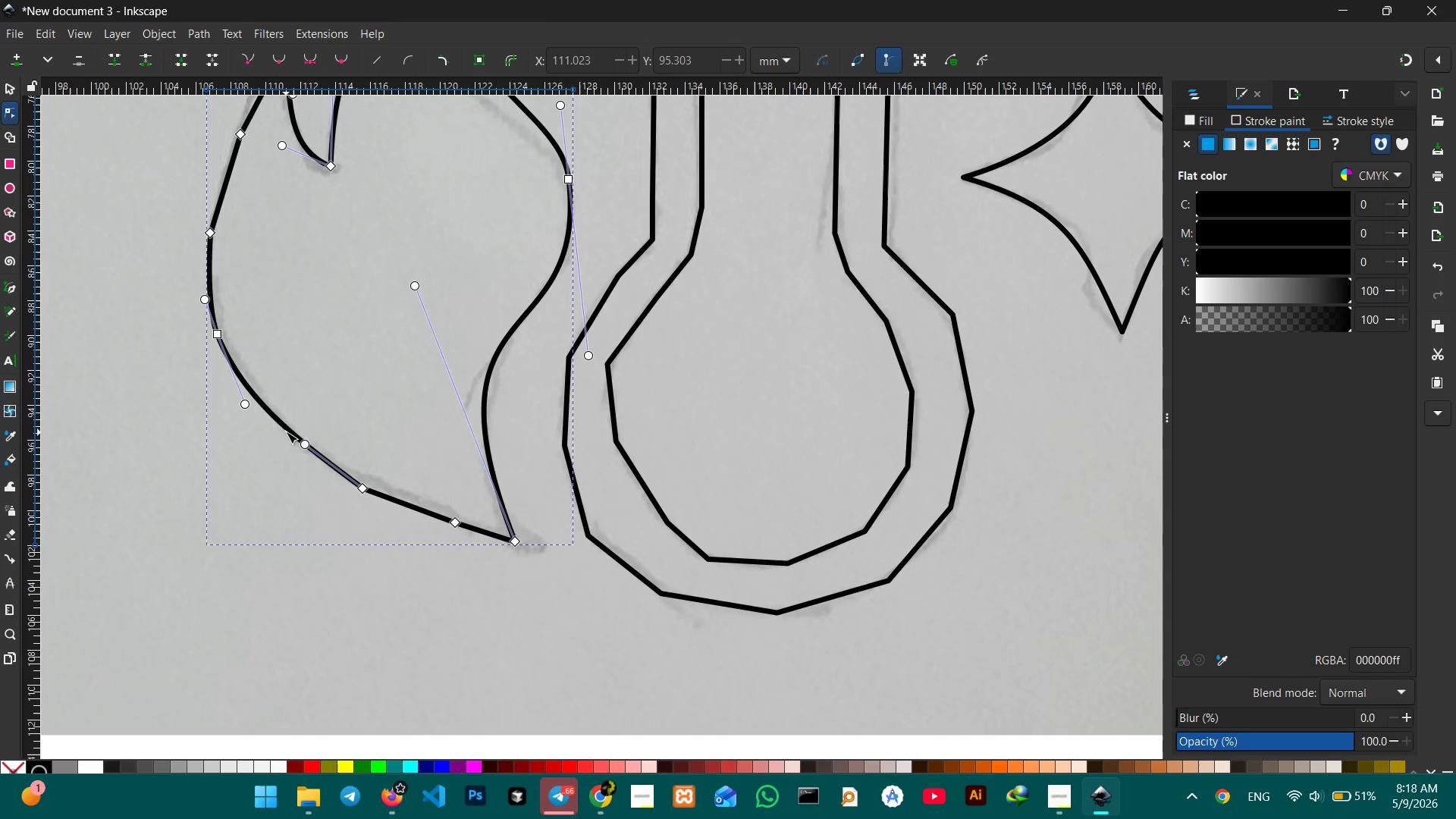 
key(Backspace)
 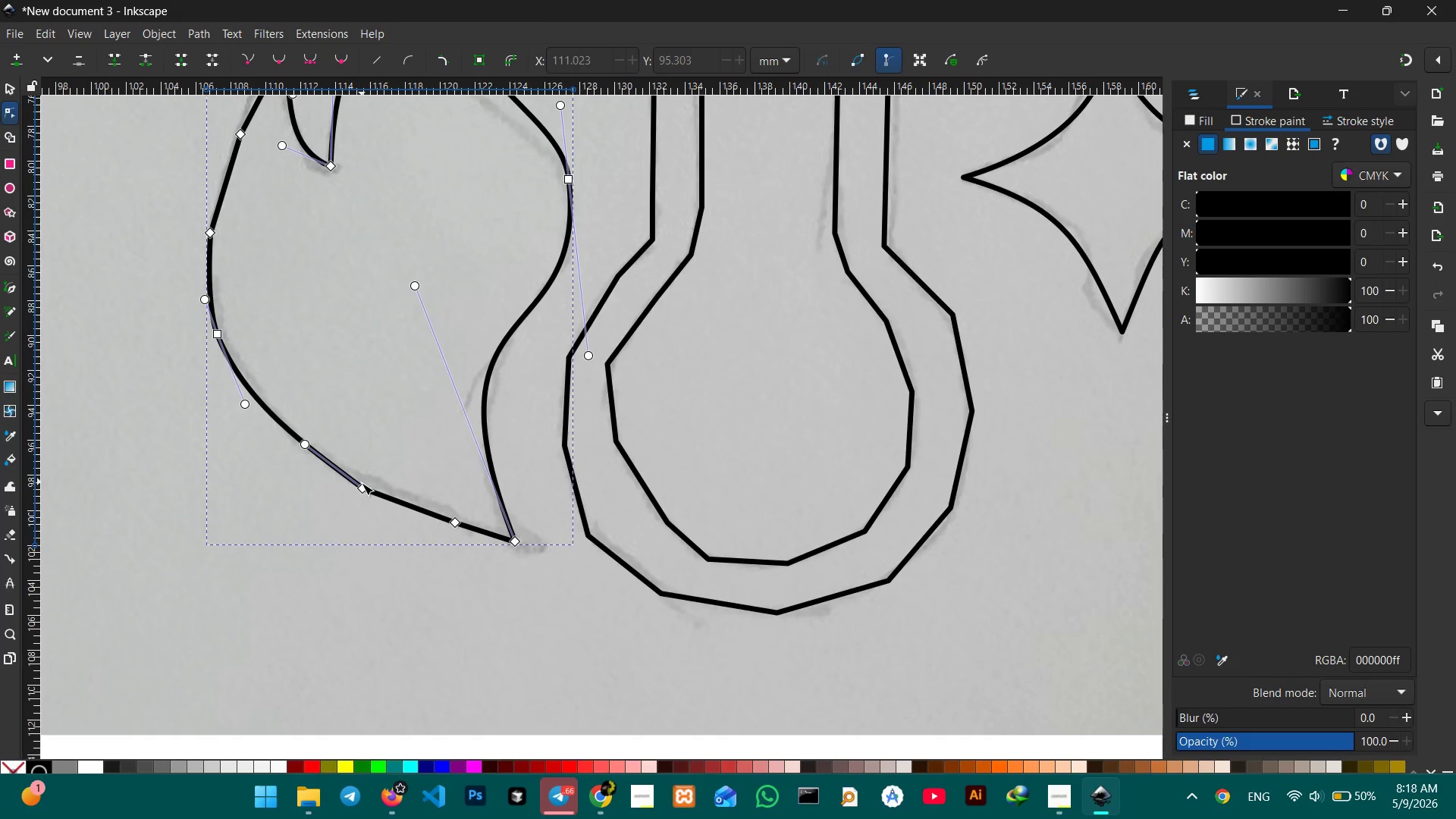 
left_click([361, 485])
 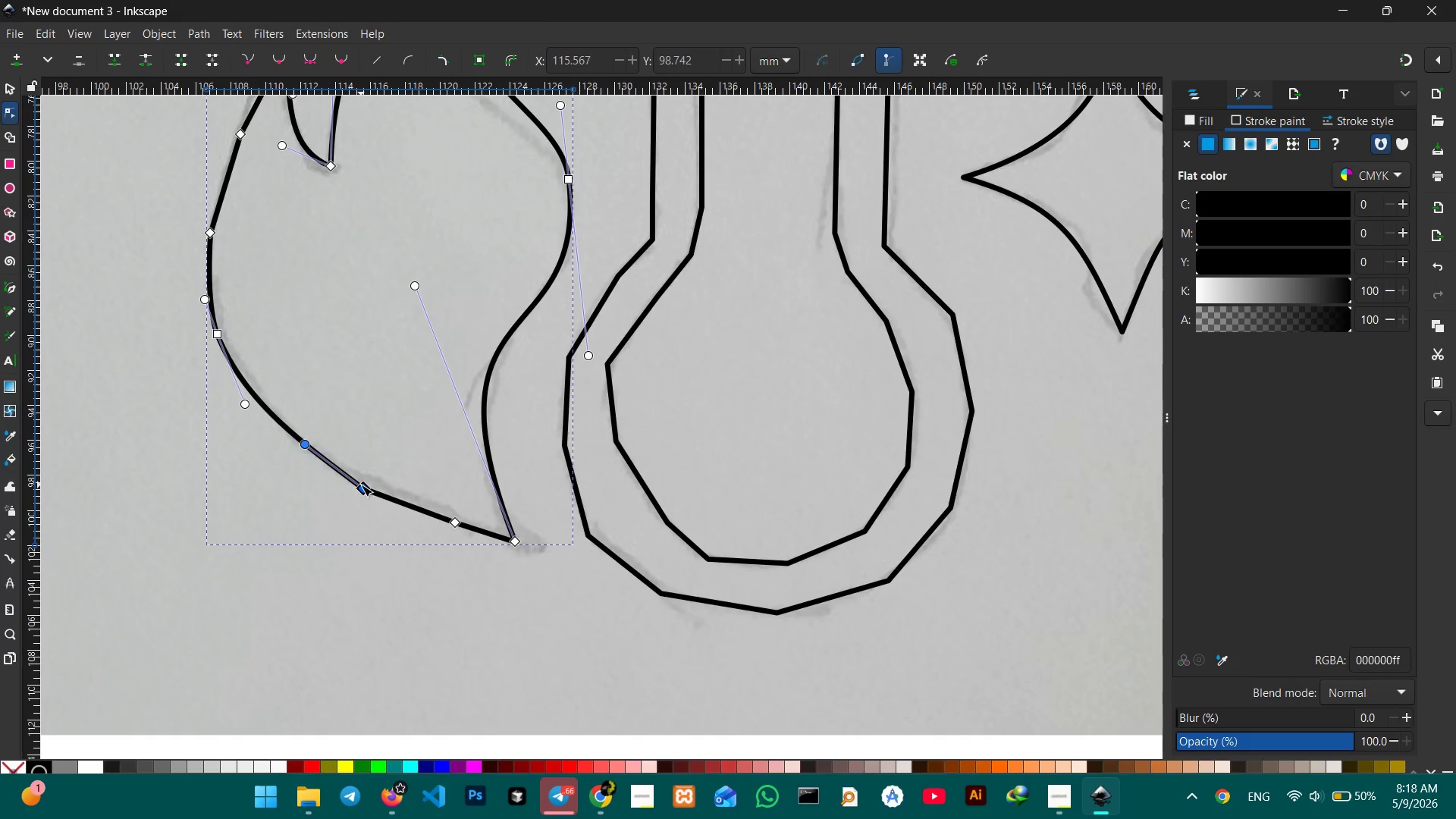 
key(Backspace)
 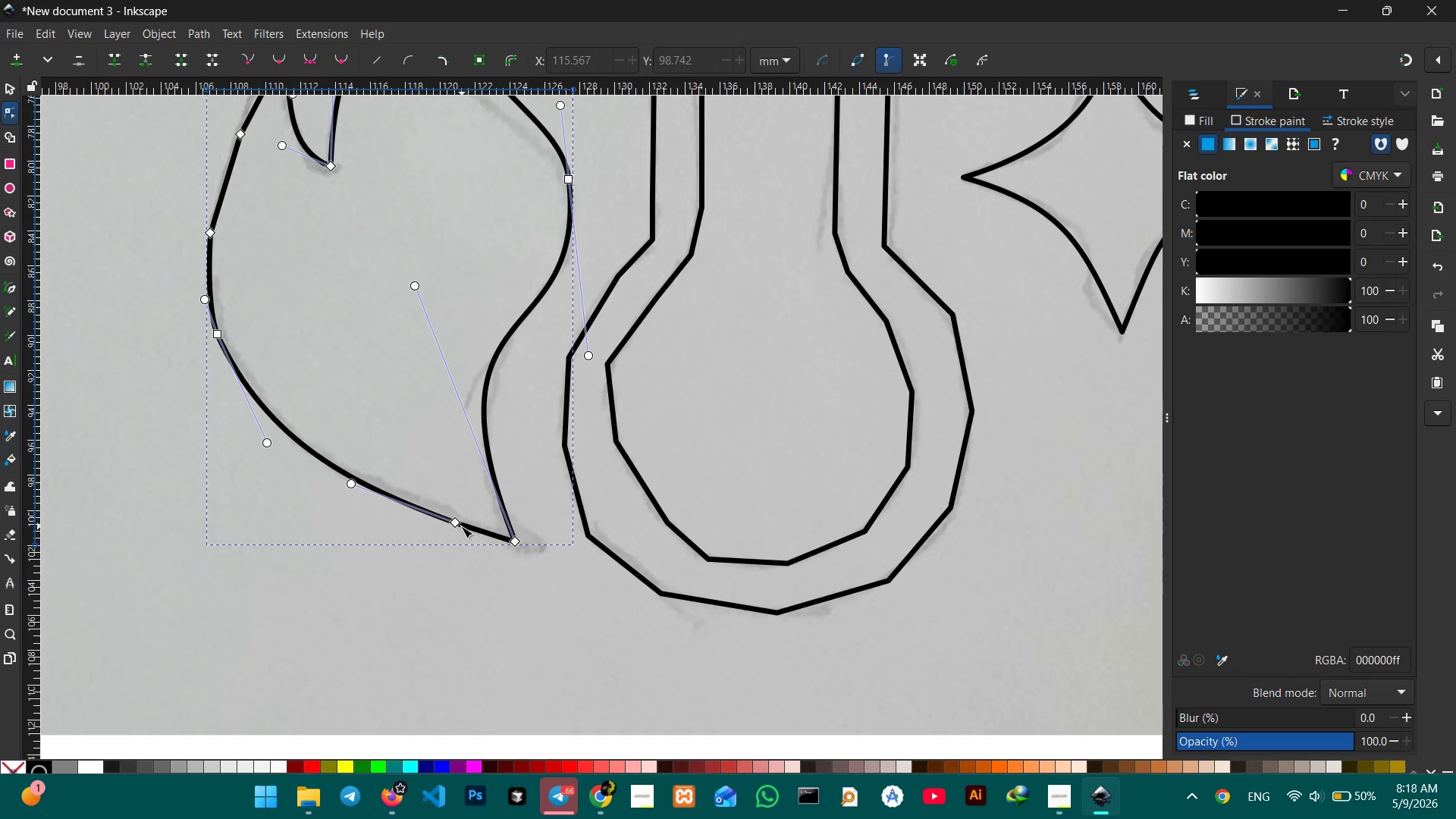 
left_click([453, 524])
 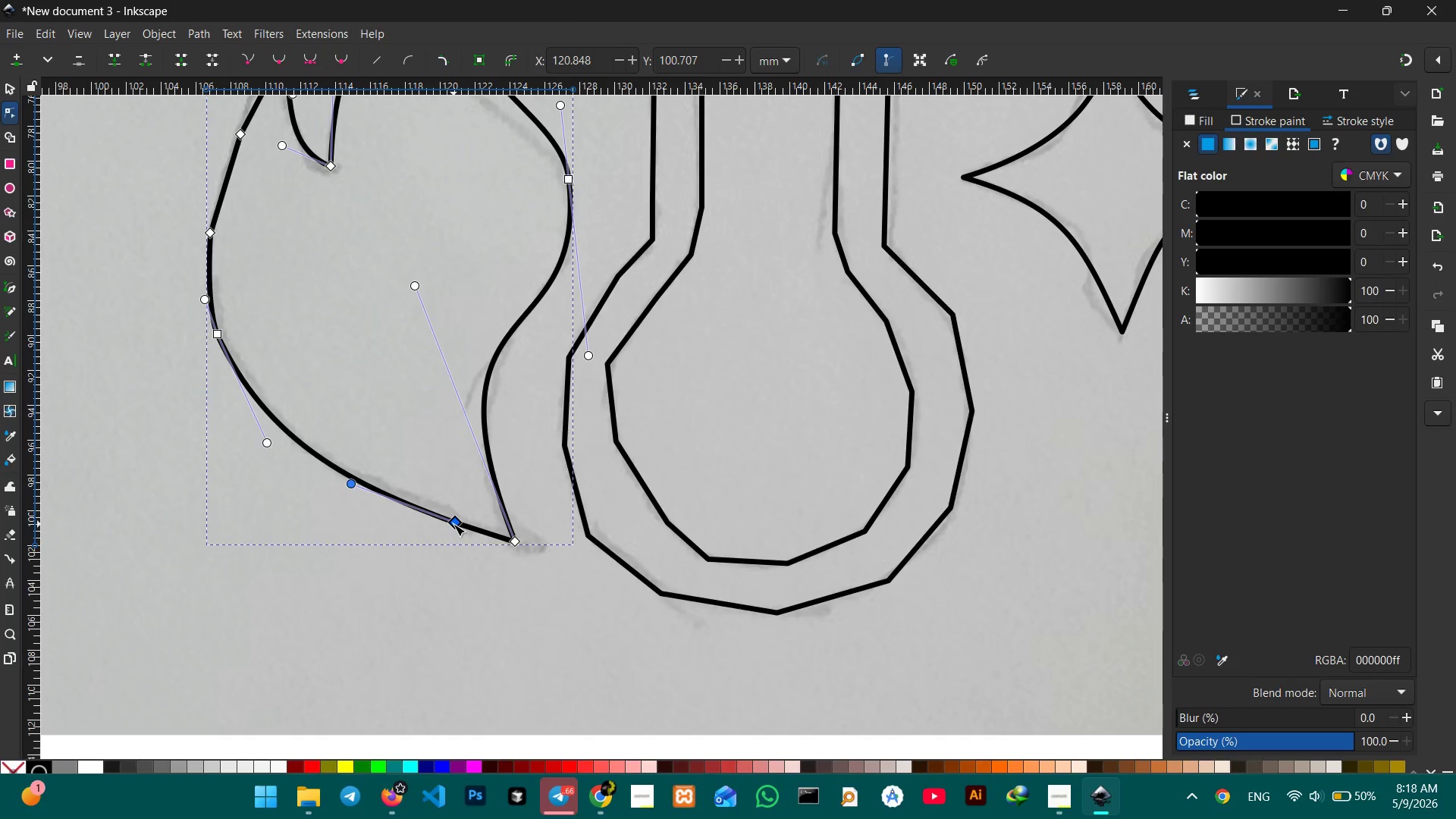 
key(Backspace)
 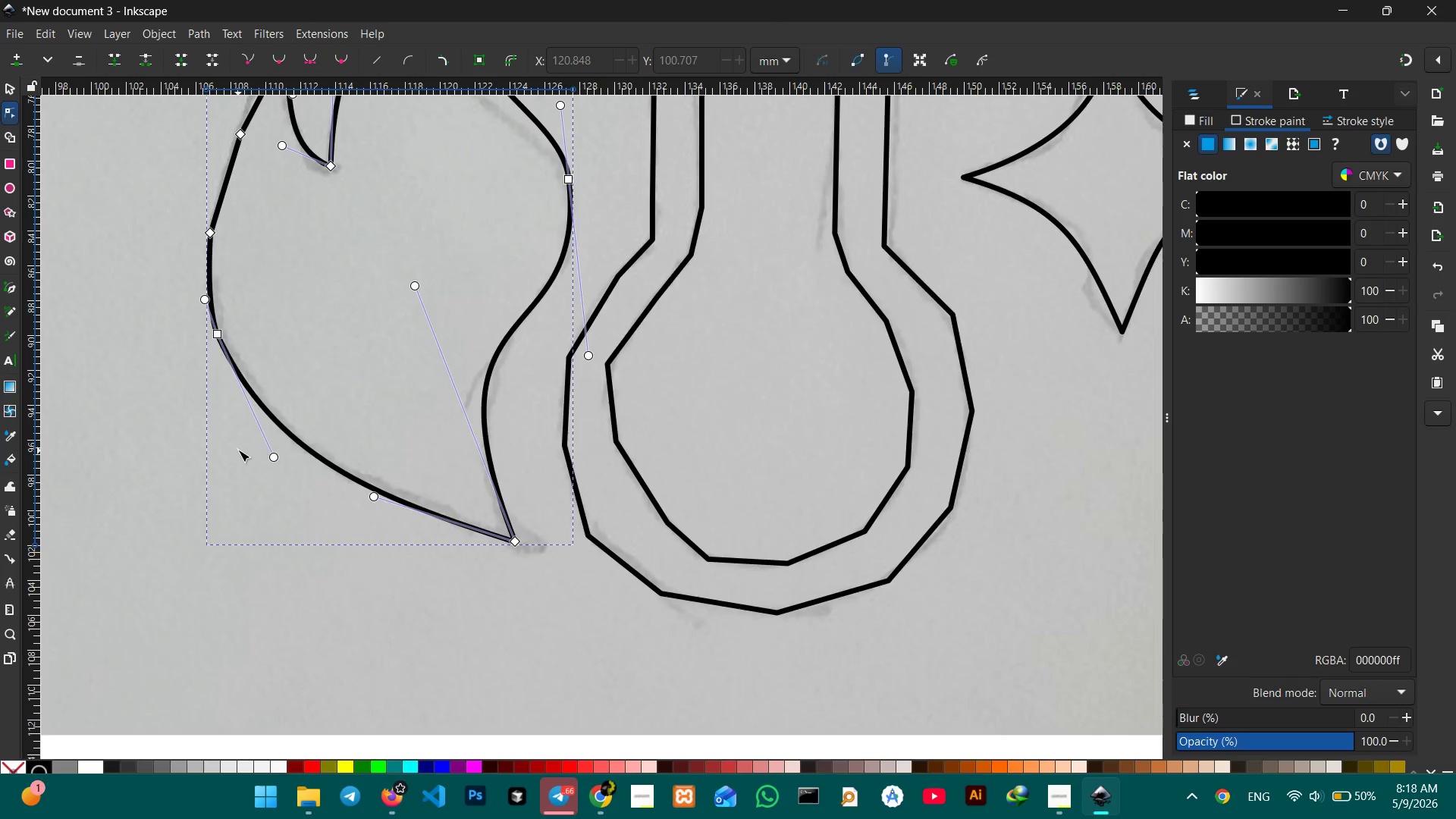 
scroll: coordinate [238, 450], scroll_direction: up, amount: 3.0
 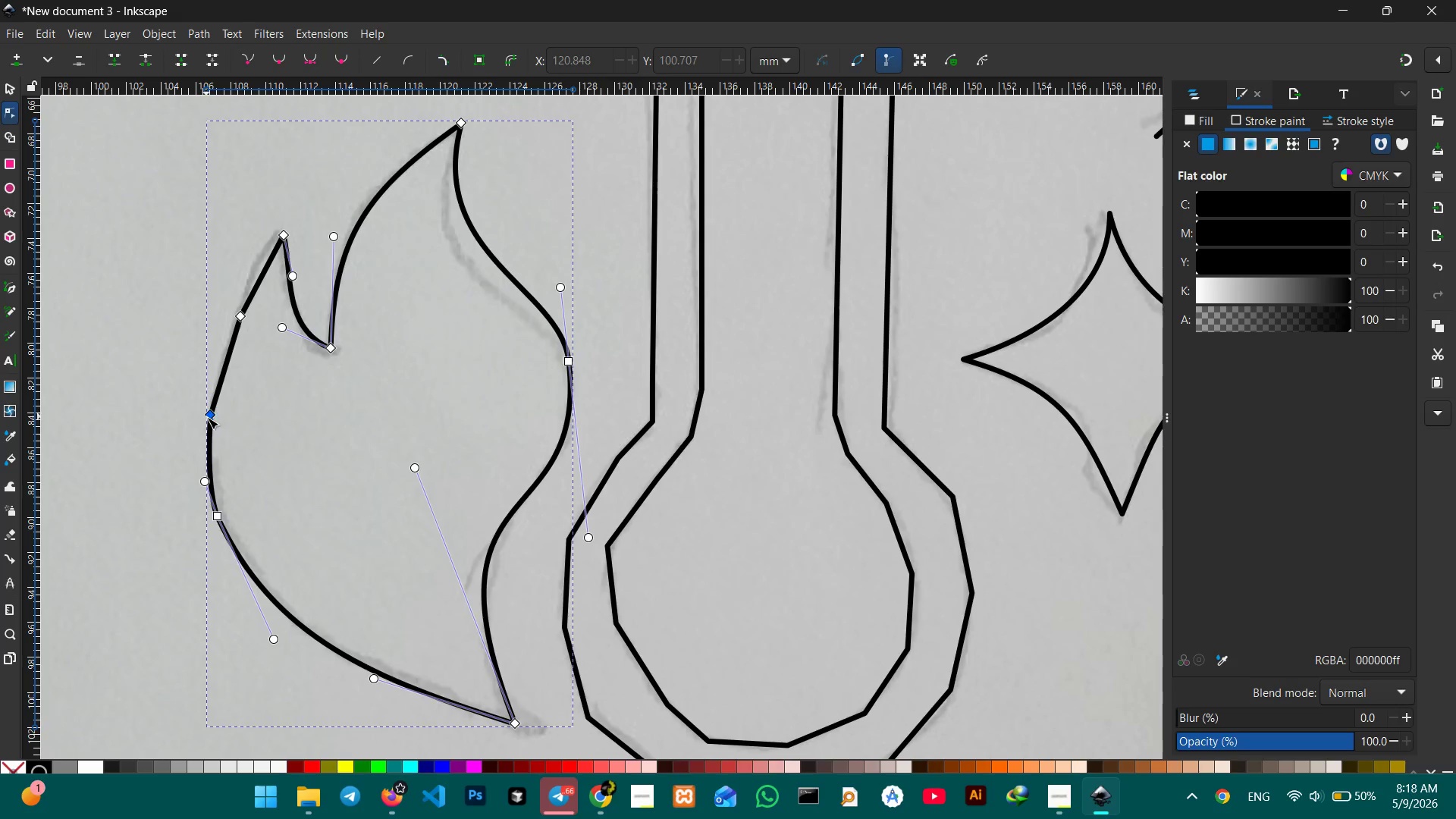 
left_click([209, 417])
 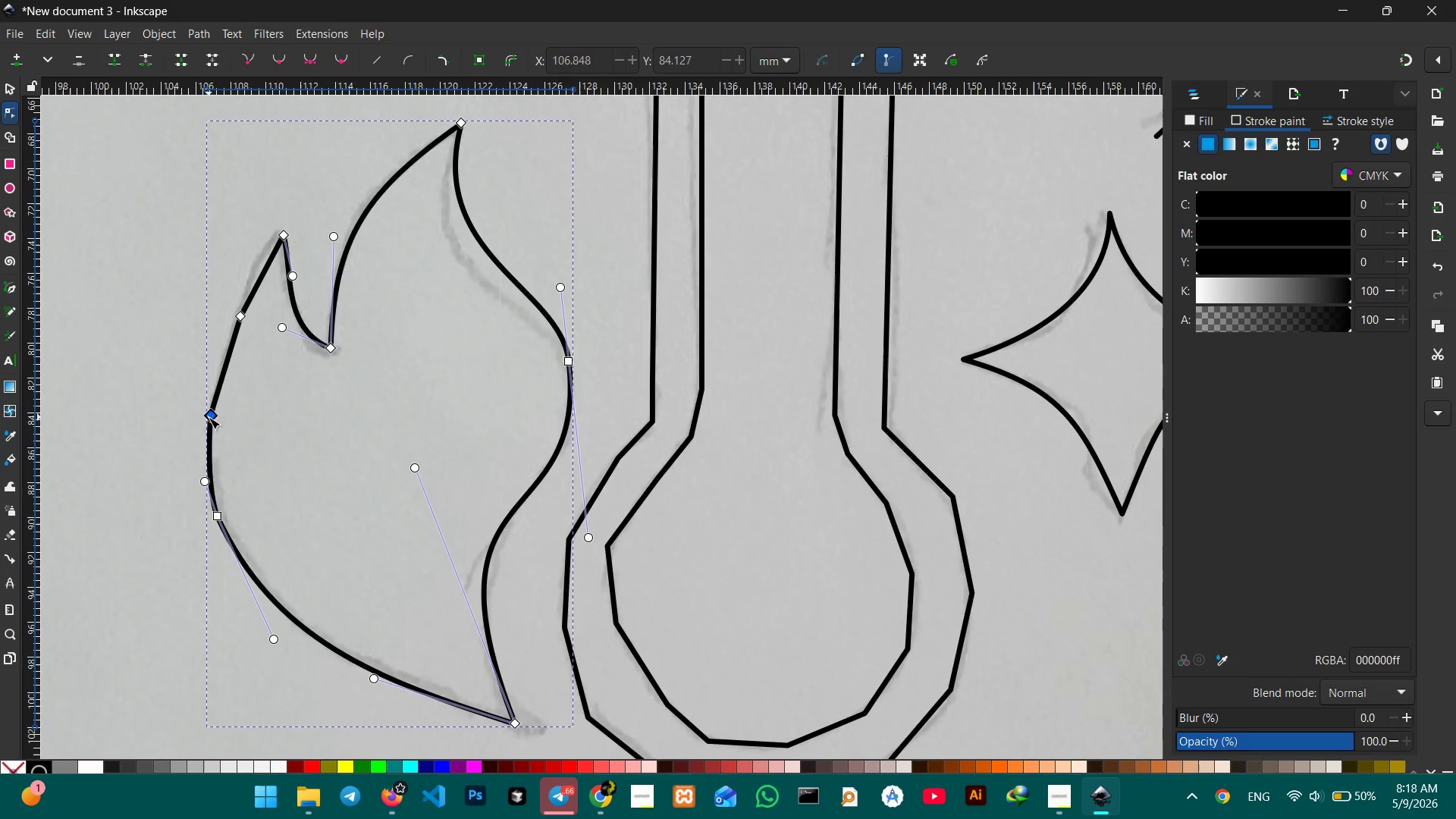 
key(Backspace)
 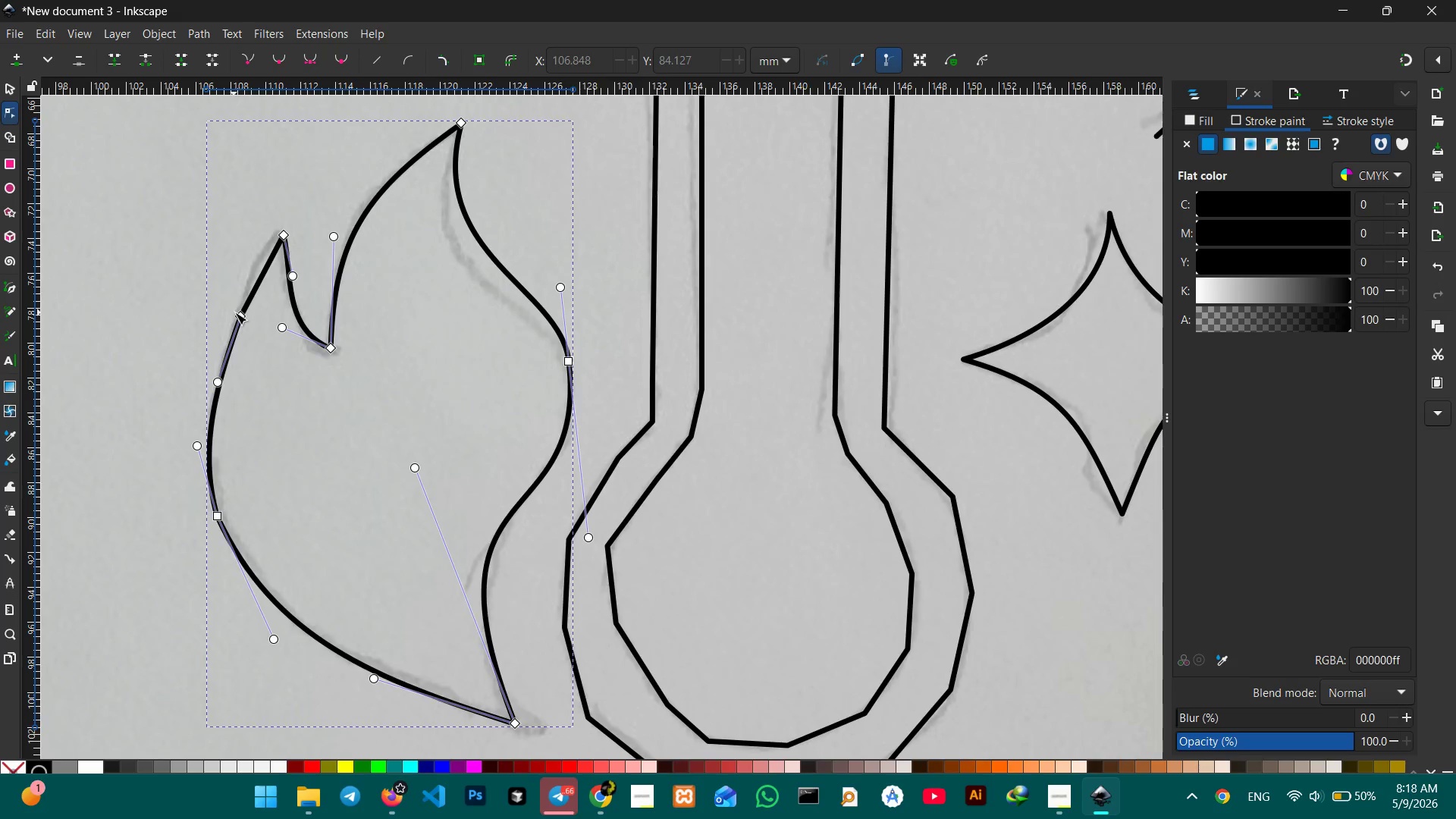 
left_click([237, 312])
 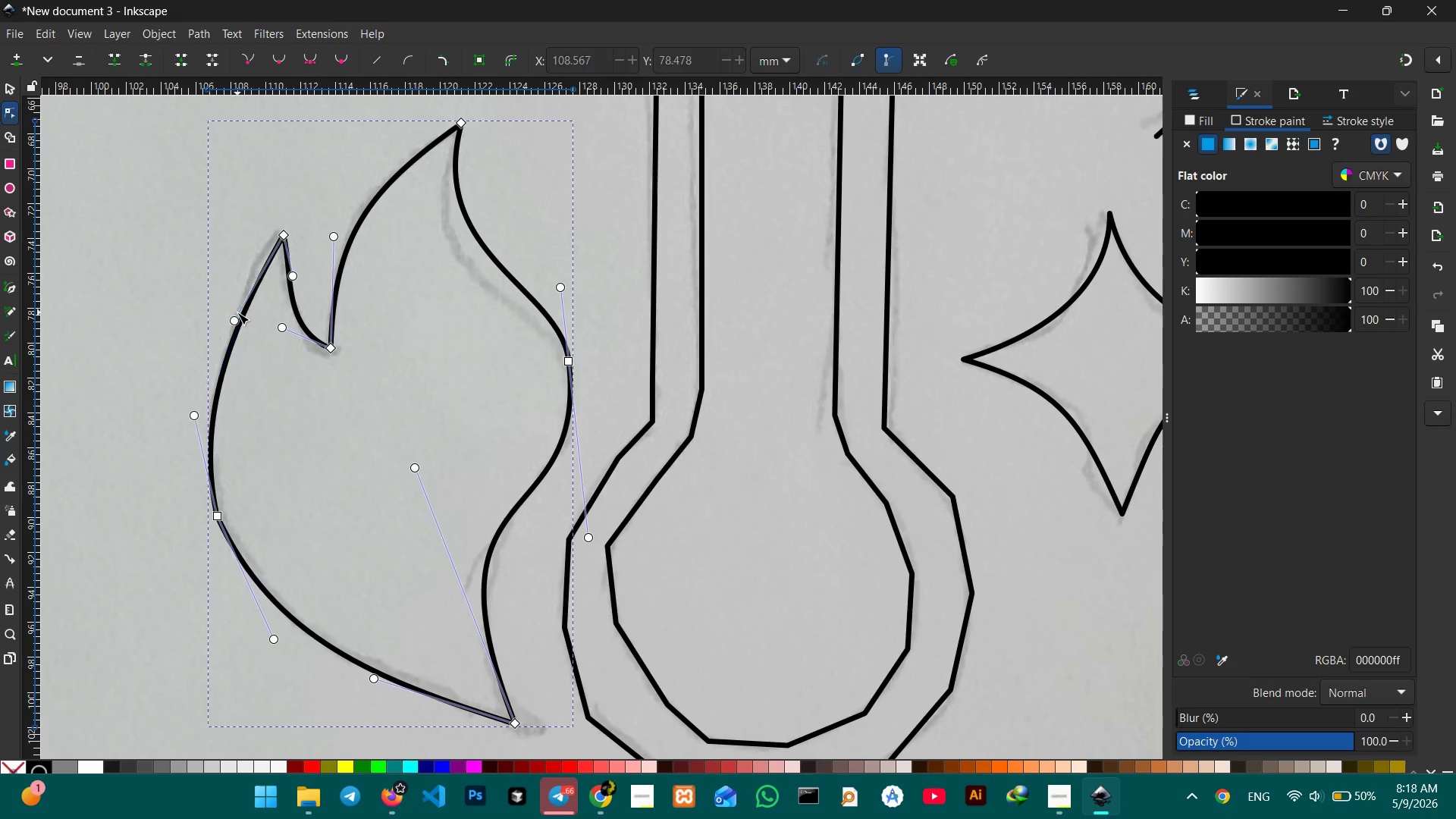 
key(Backspace)
 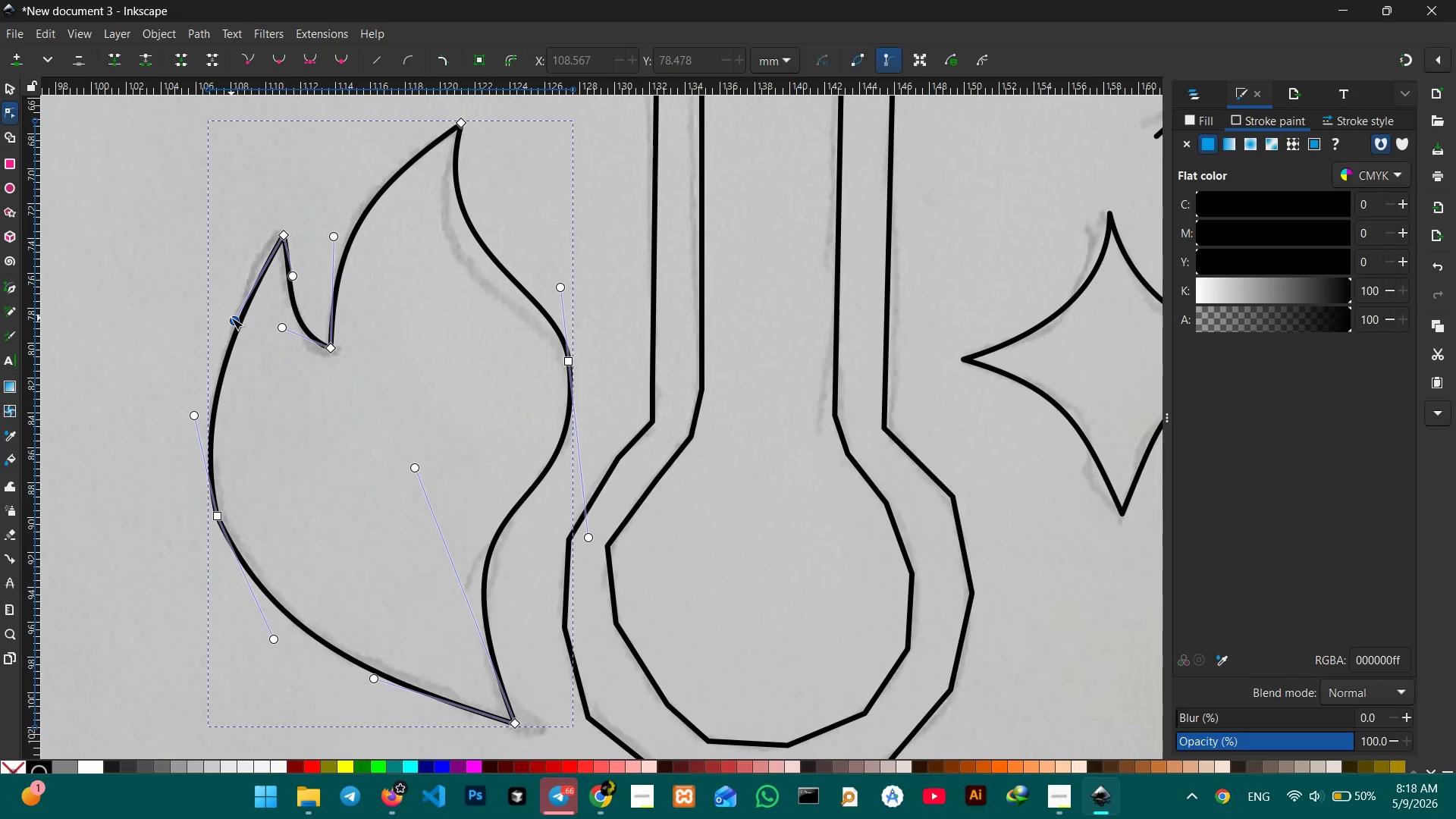 
left_click_drag(start_coordinate=[231, 318], to_coordinate=[226, 279])
 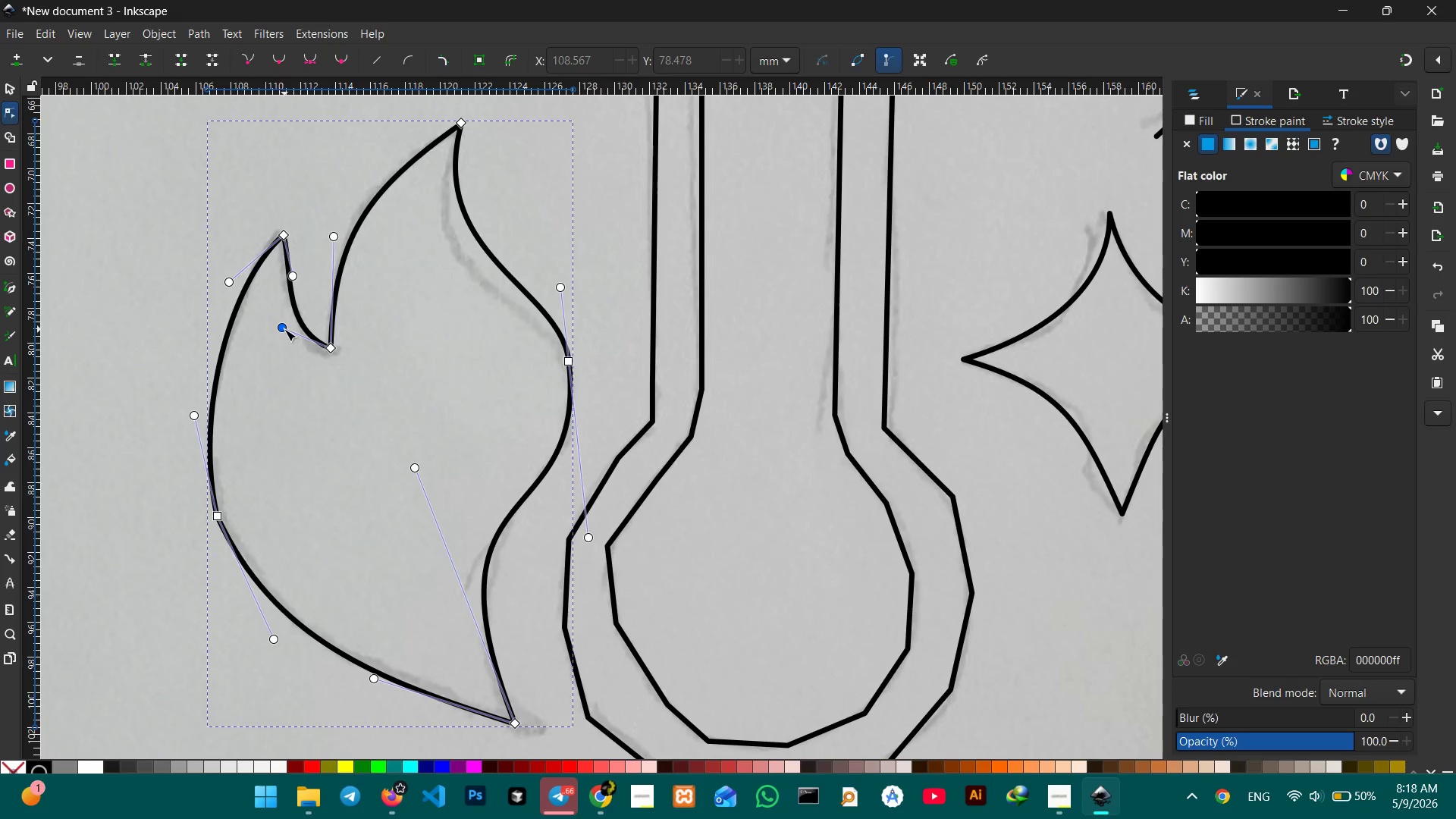 
left_click_drag(start_coordinate=[284, 329], to_coordinate=[279, 352])
 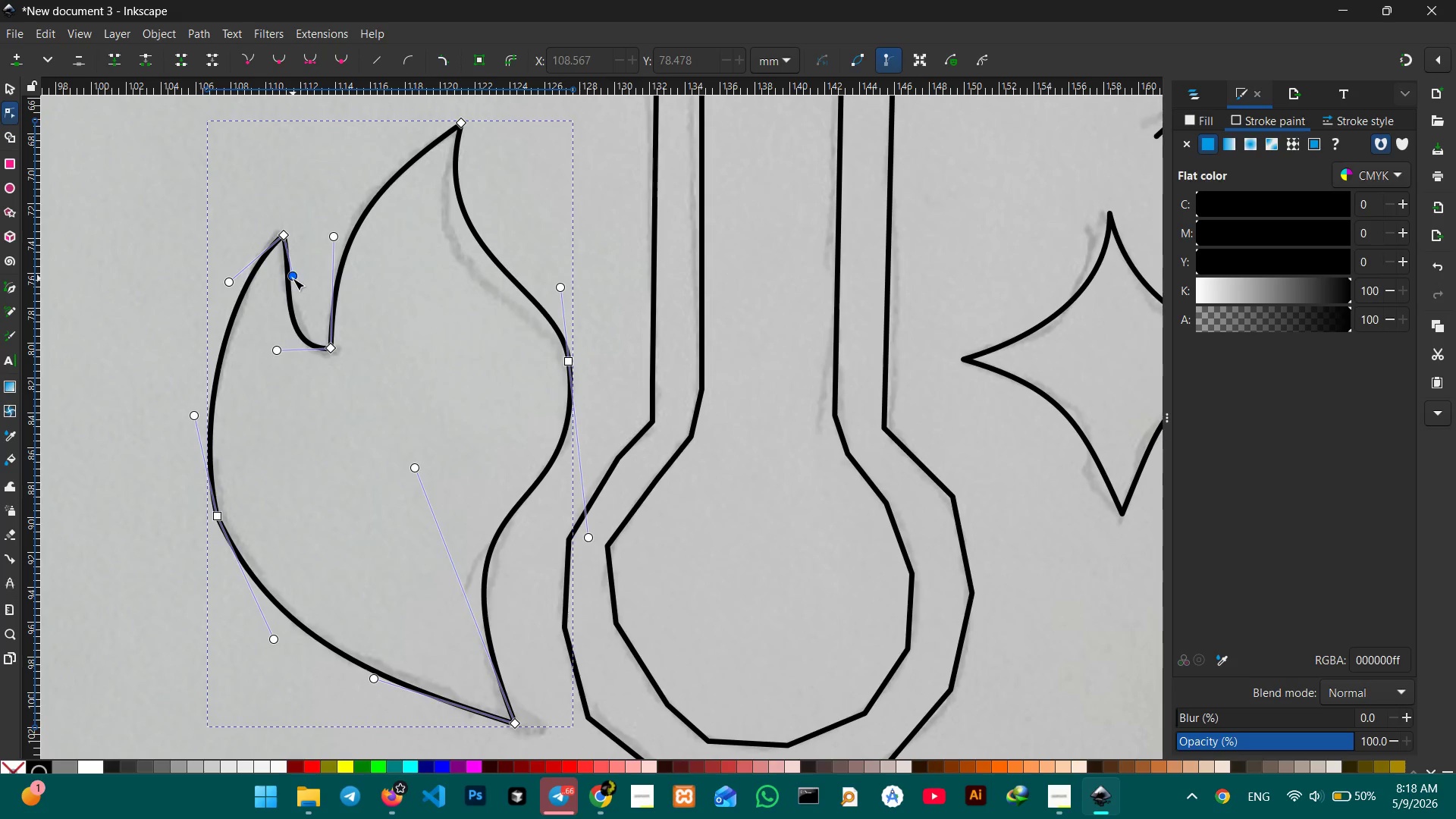 
left_click_drag(start_coordinate=[293, 278], to_coordinate=[284, 279])
 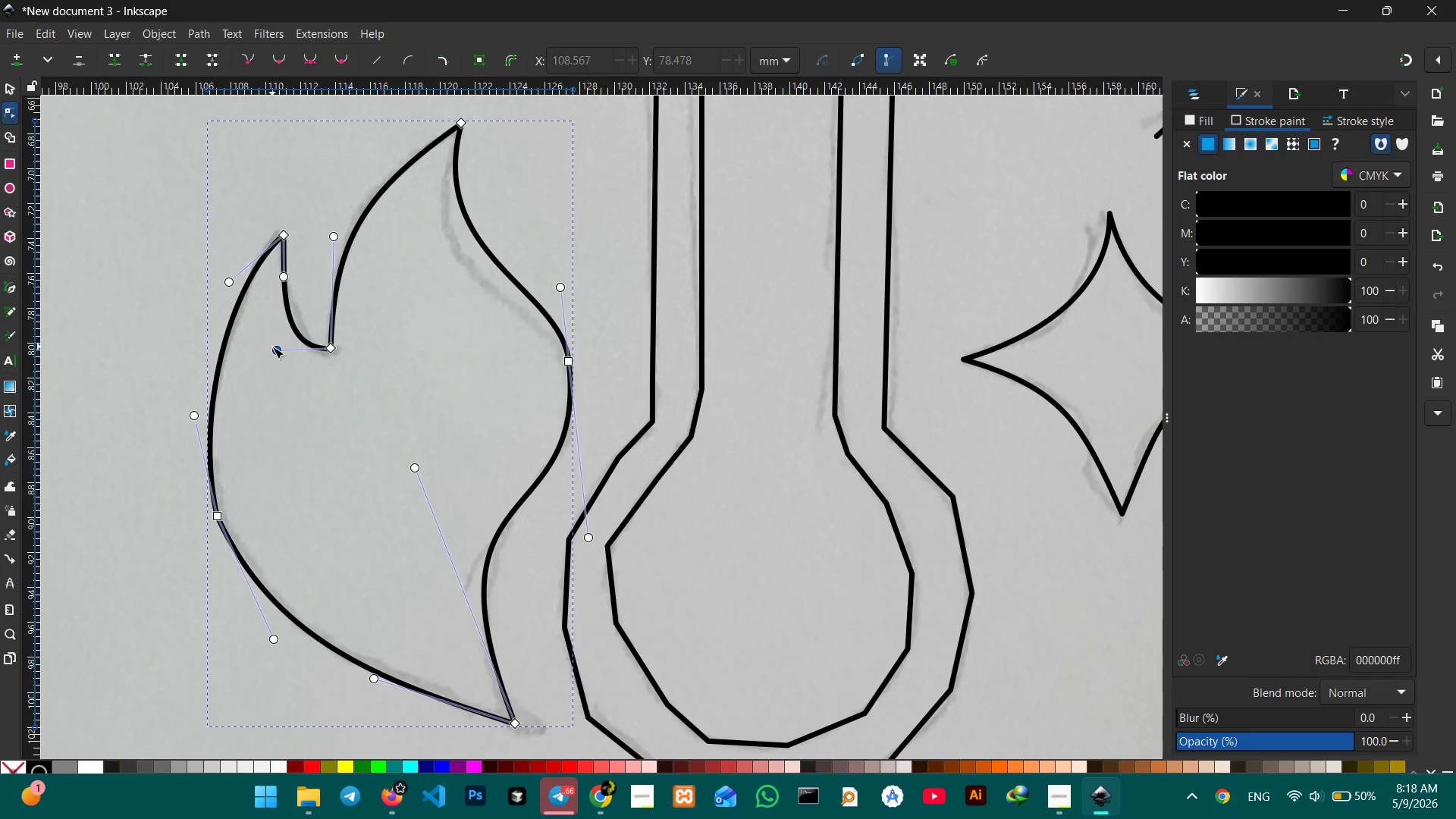 
left_click_drag(start_coordinate=[272, 347], to_coordinate=[277, 340])
 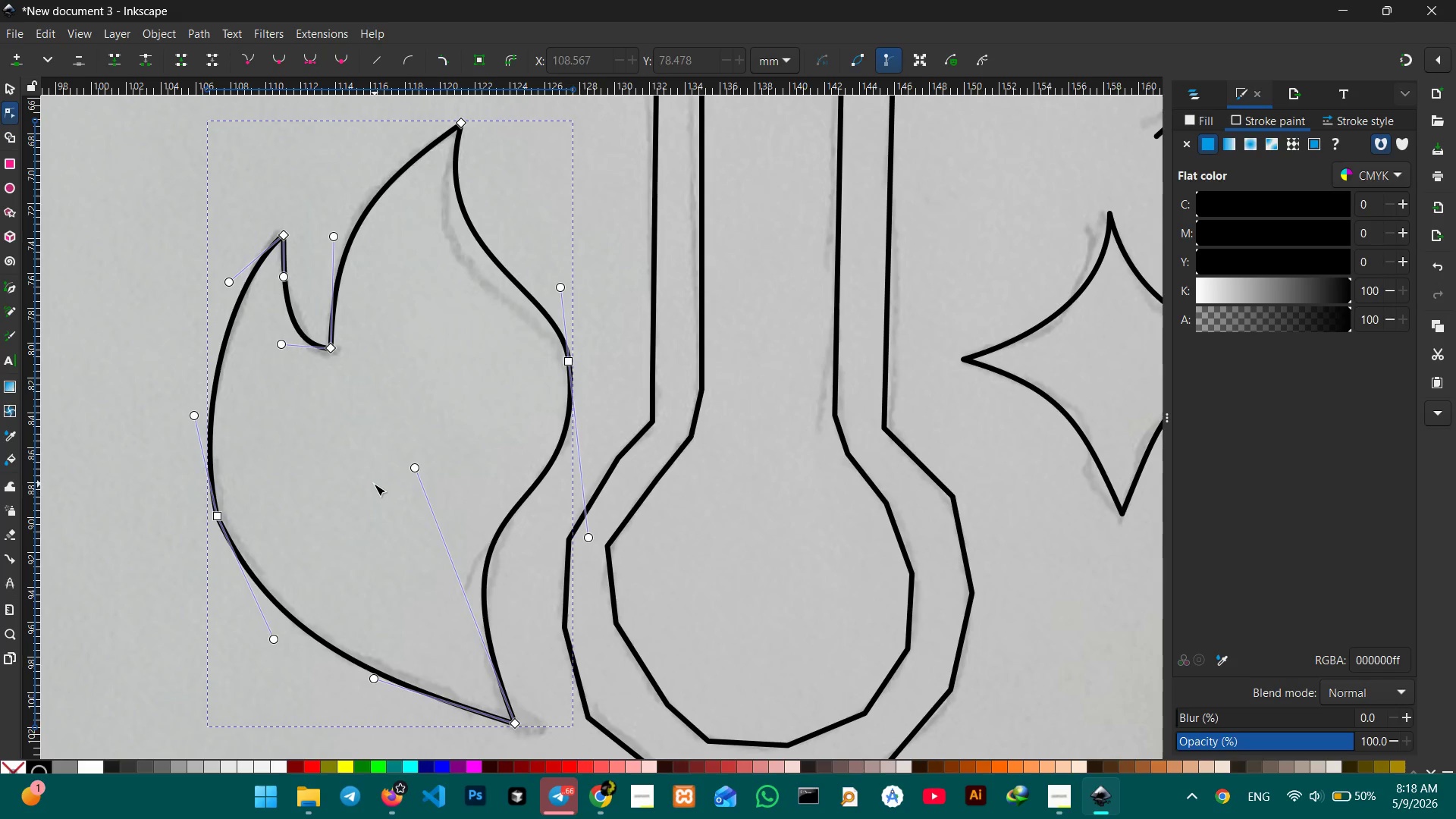 
scroll: coordinate [372, 482], scroll_direction: up, amount: 1.0
 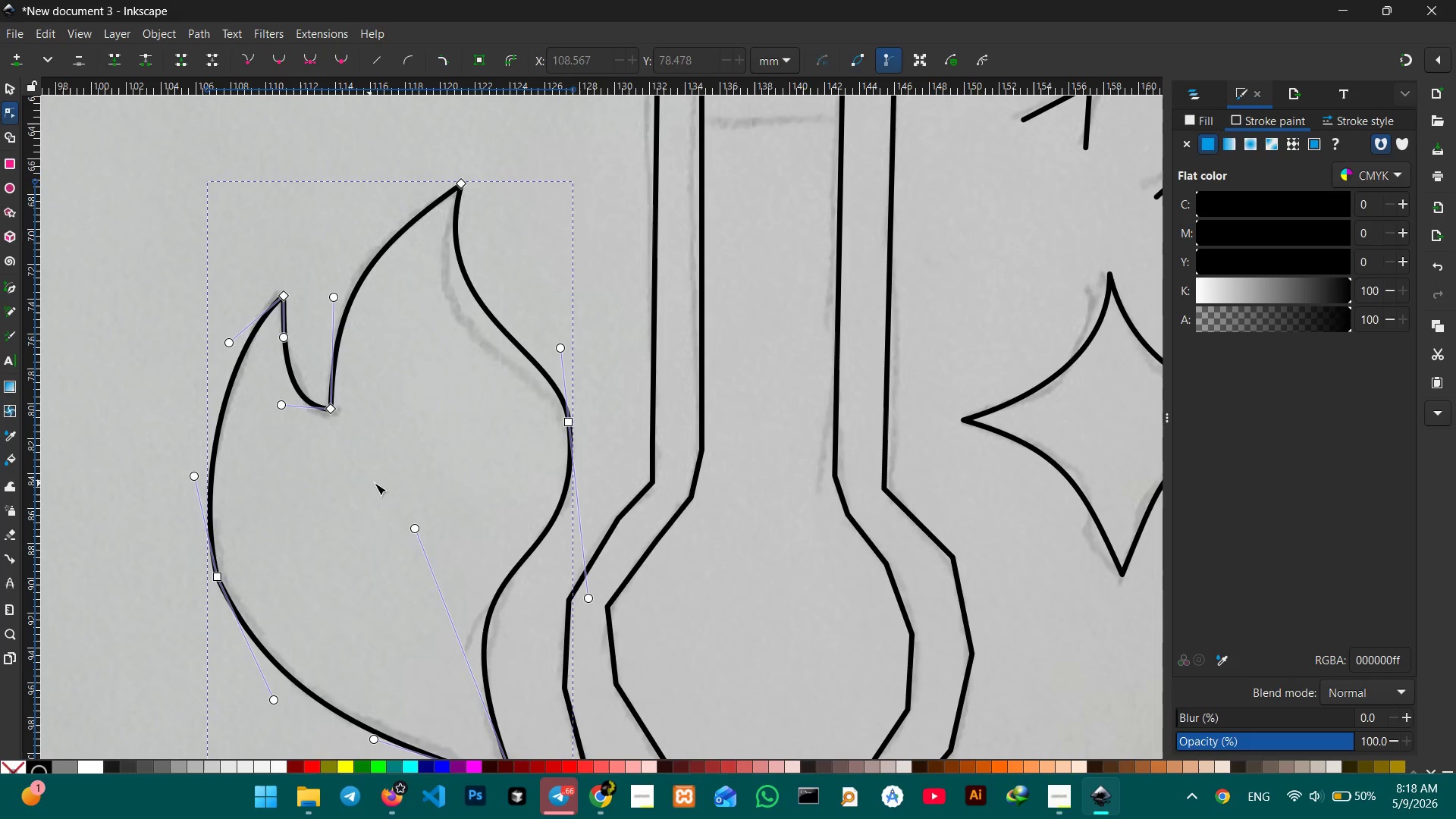 
scroll: coordinate [526, 461], scroll_direction: down, amount: 3.0
 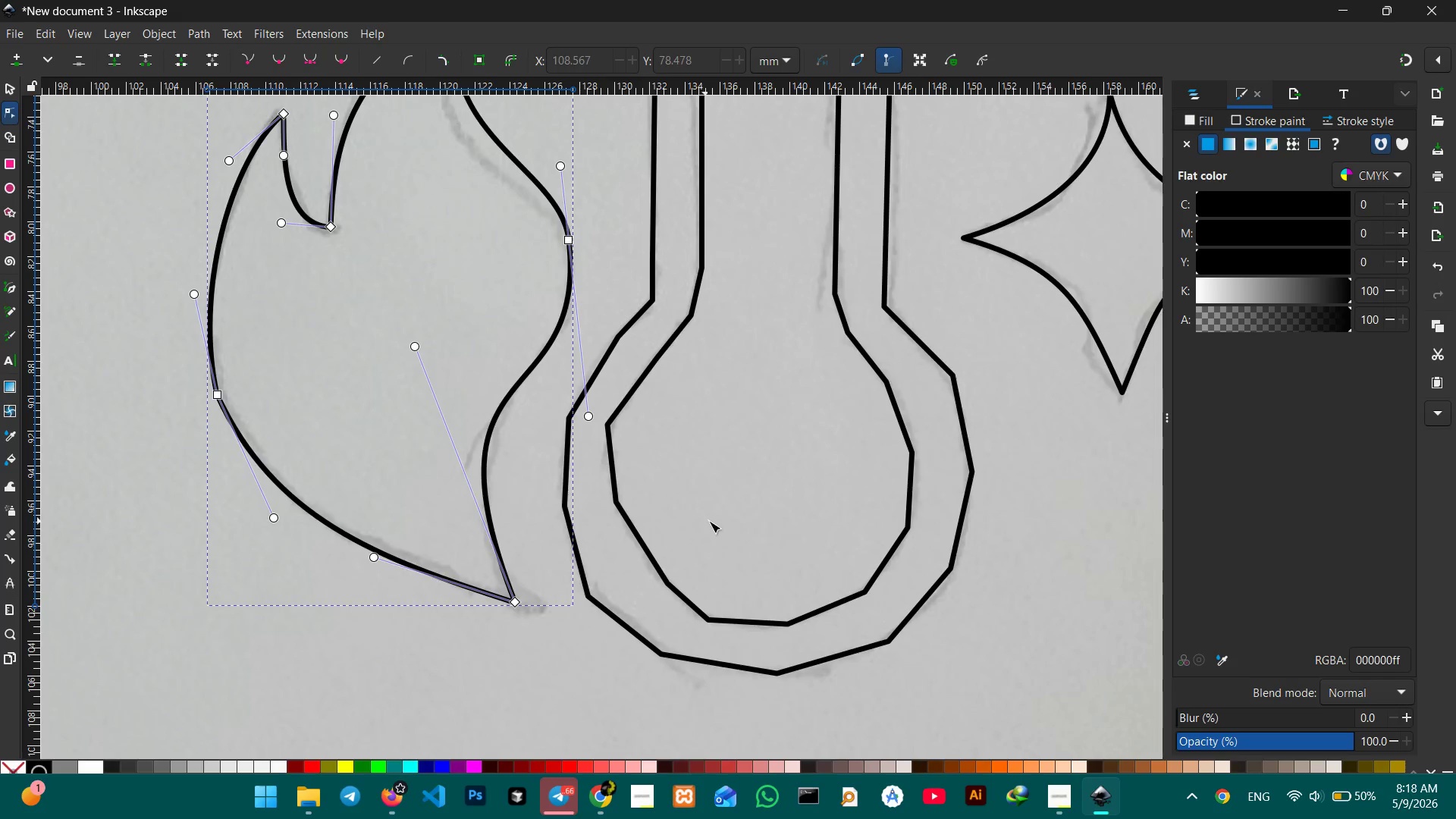 
hold_key(key=Space, duration=0.69)
 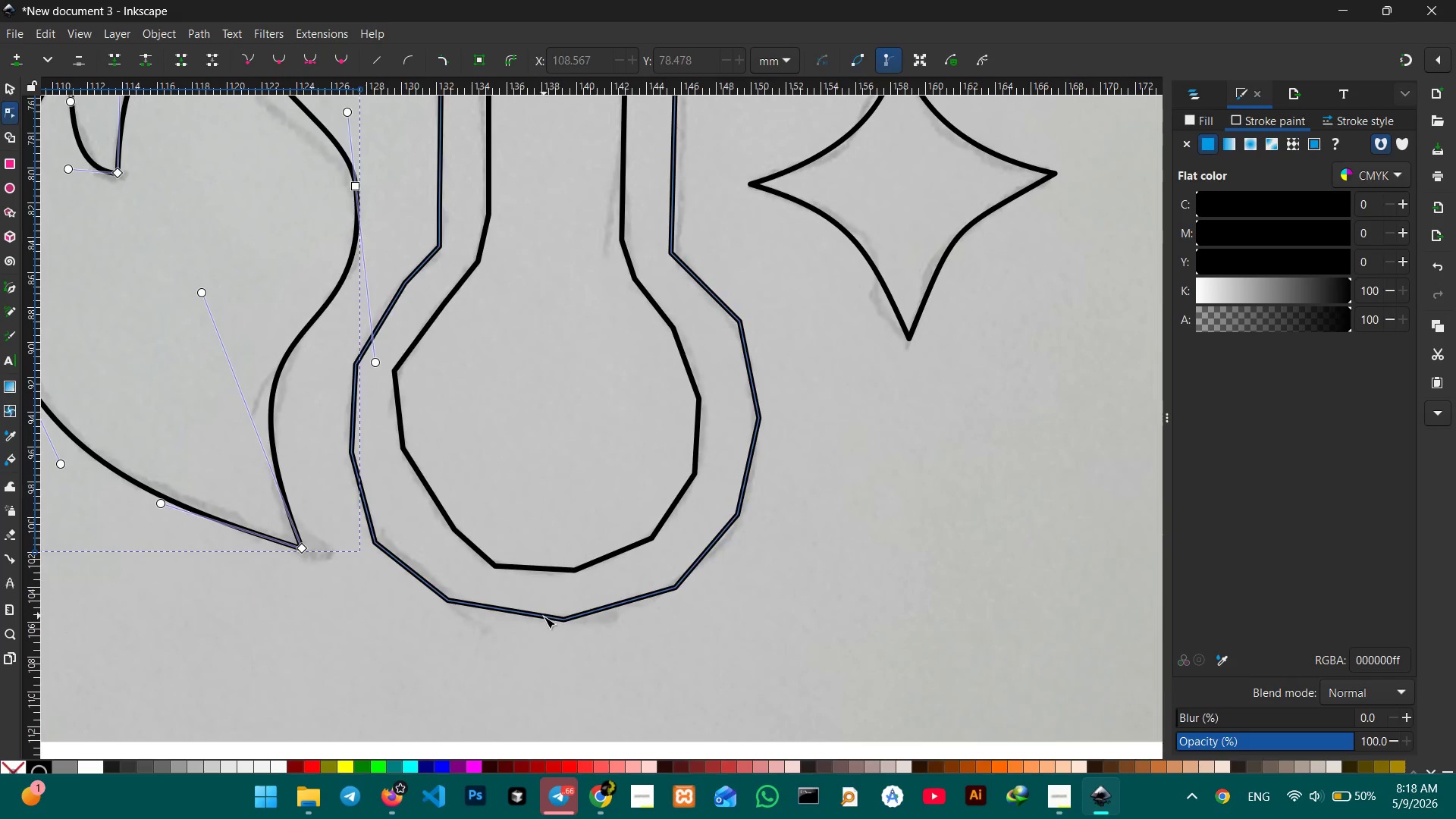 
left_click_drag(start_coordinate=[740, 521], to_coordinate=[527, 467])
 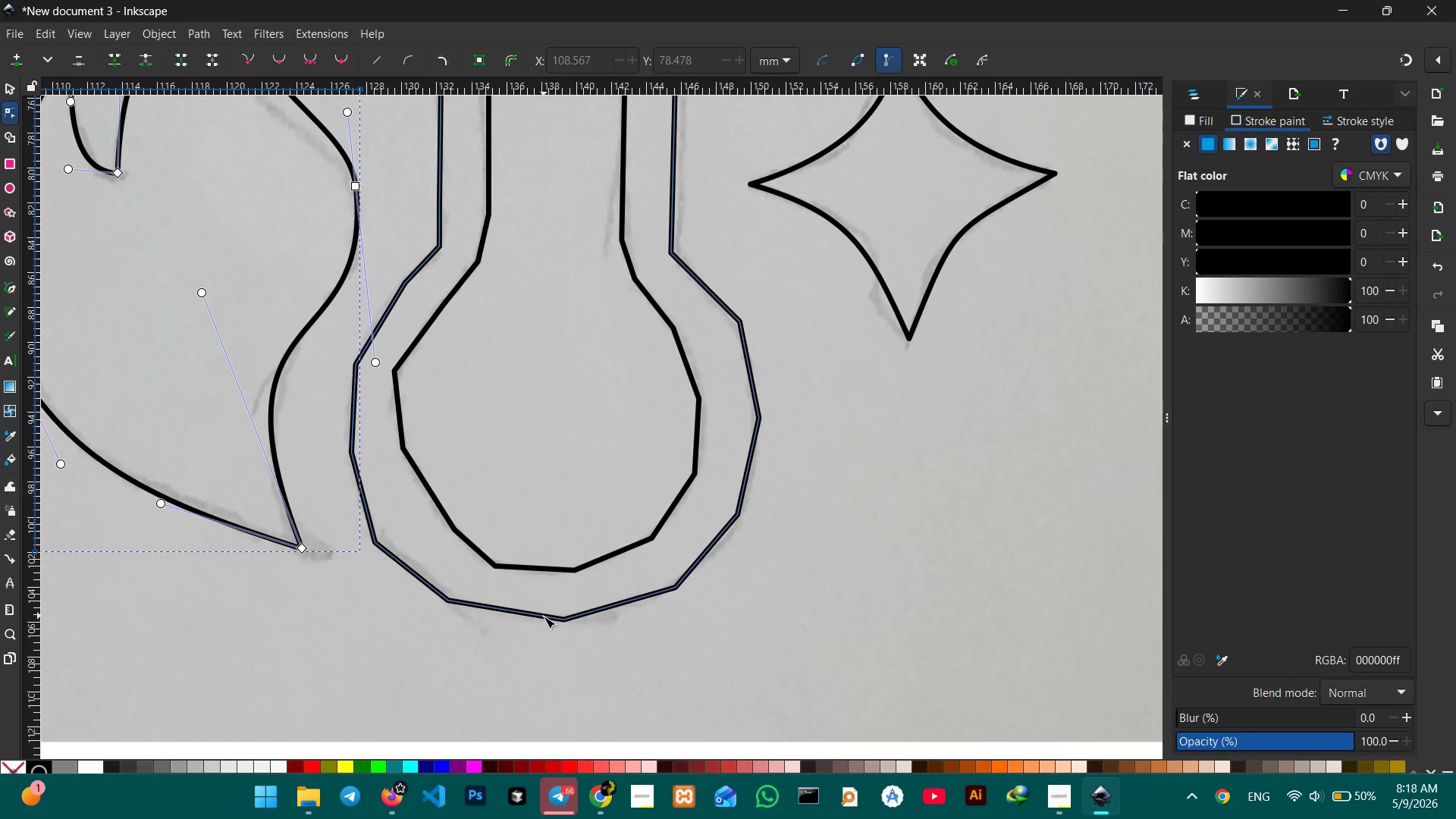 
left_click([544, 617])
 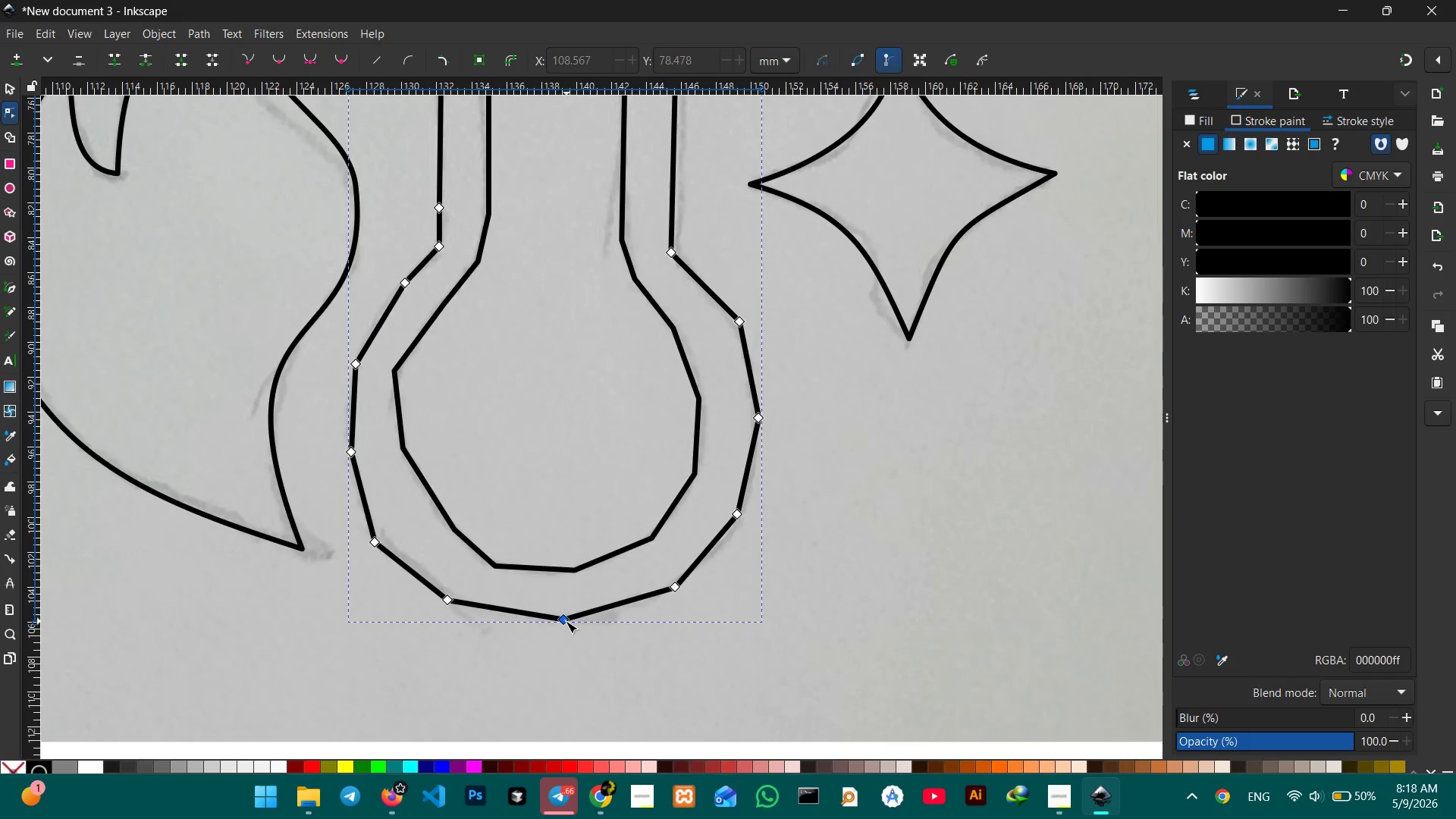 
left_click([566, 621])
 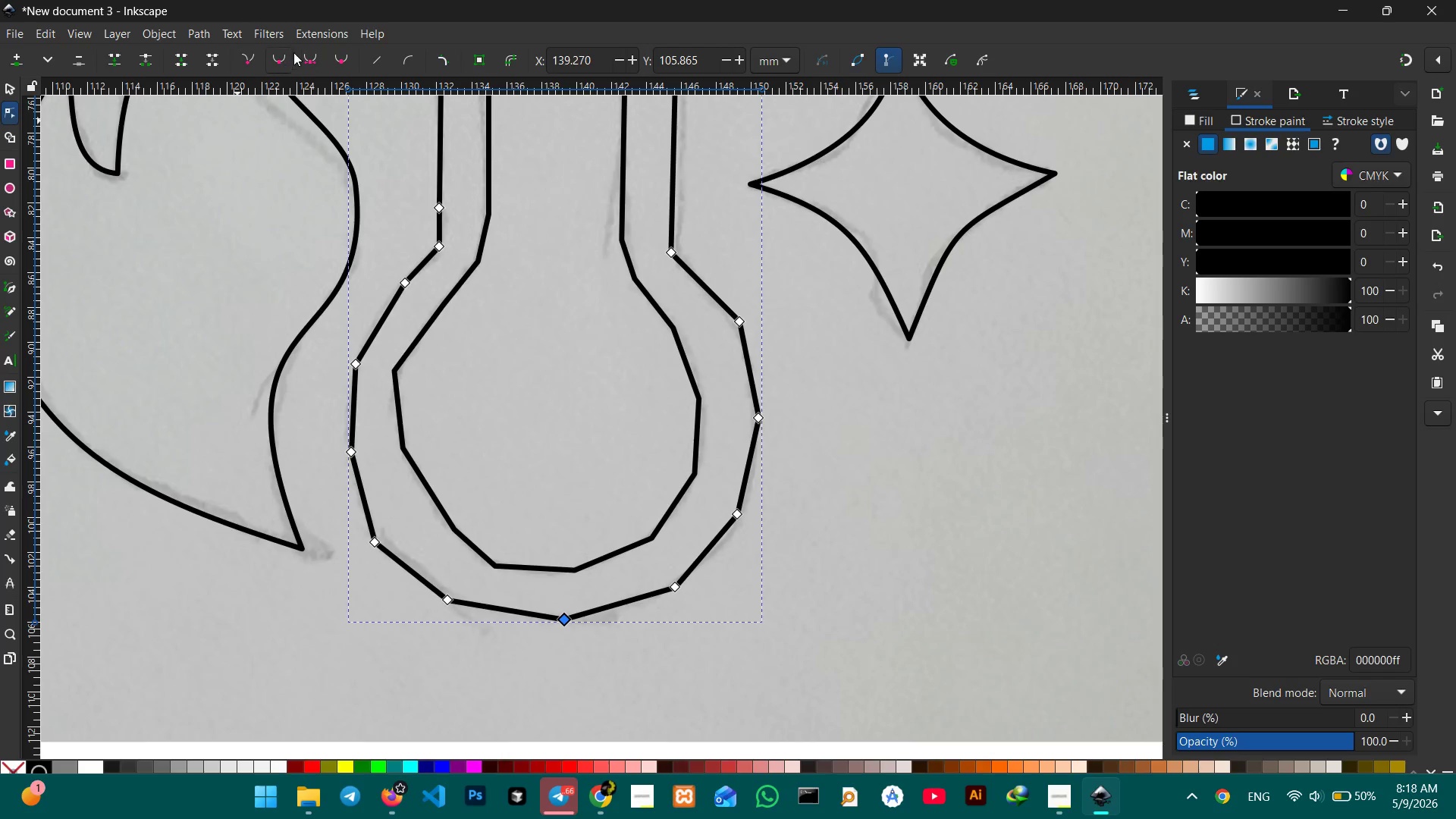 
left_click([304, 60])
 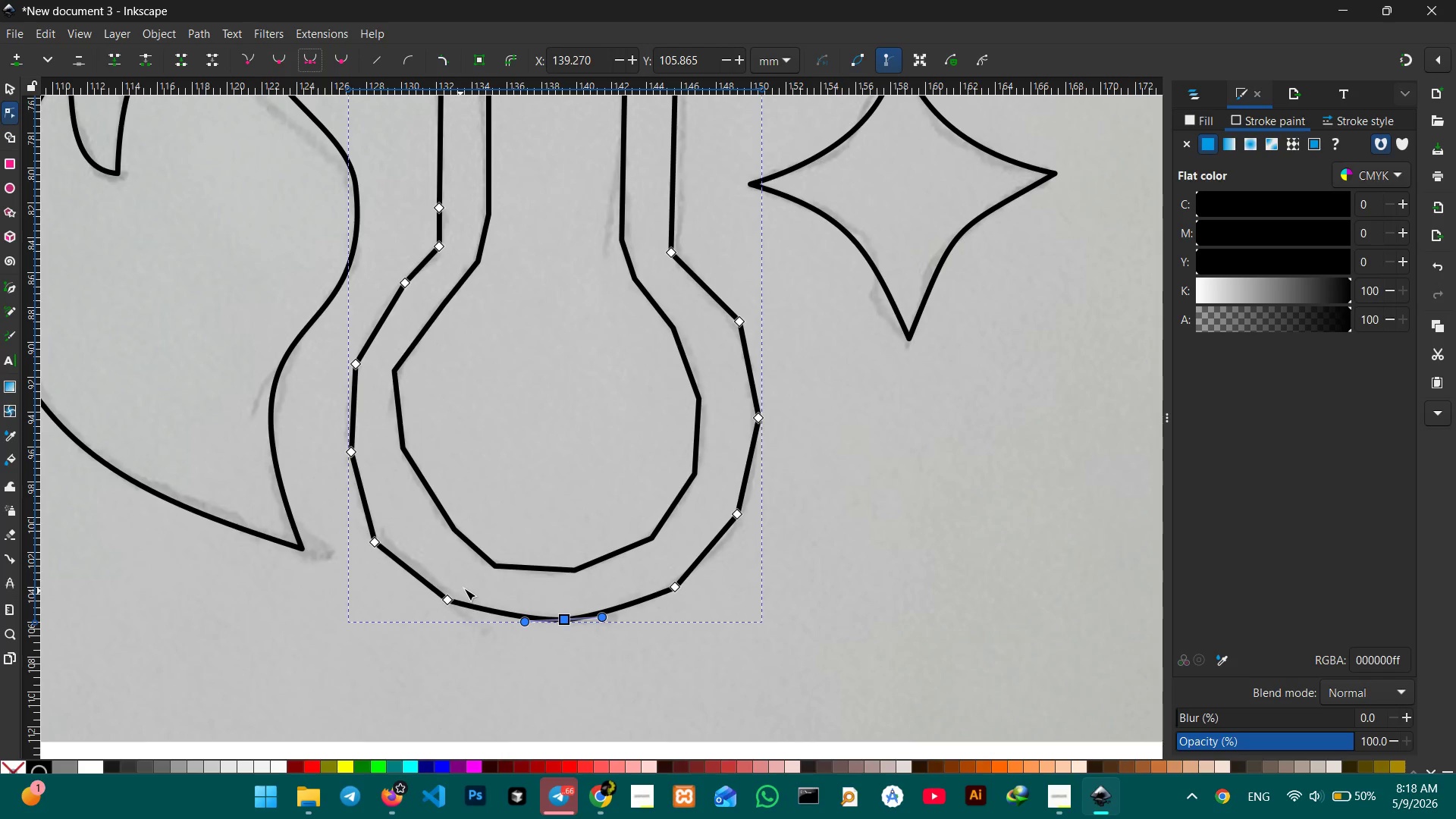 
left_click([448, 596])
 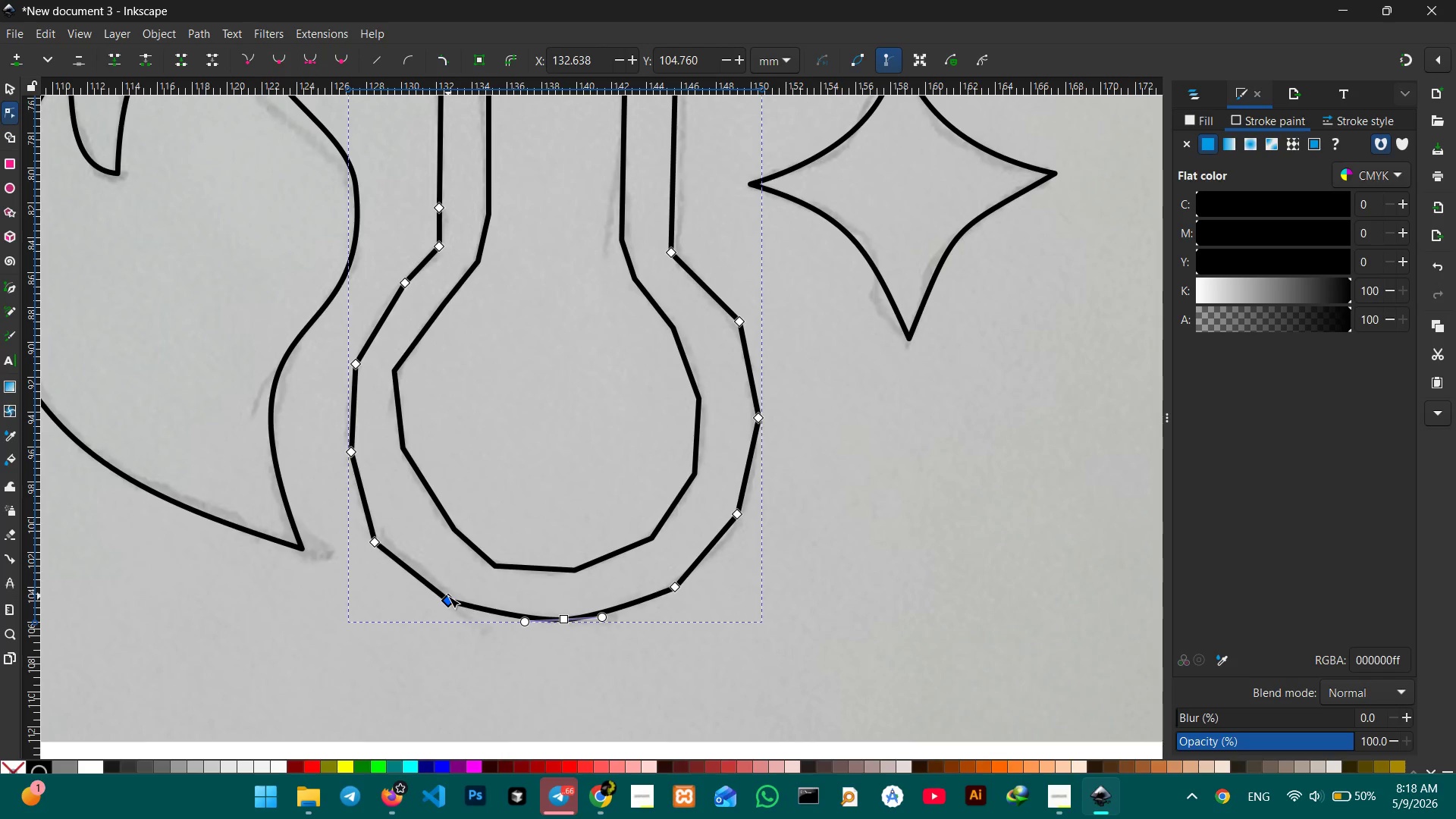 
key(Backspace)
 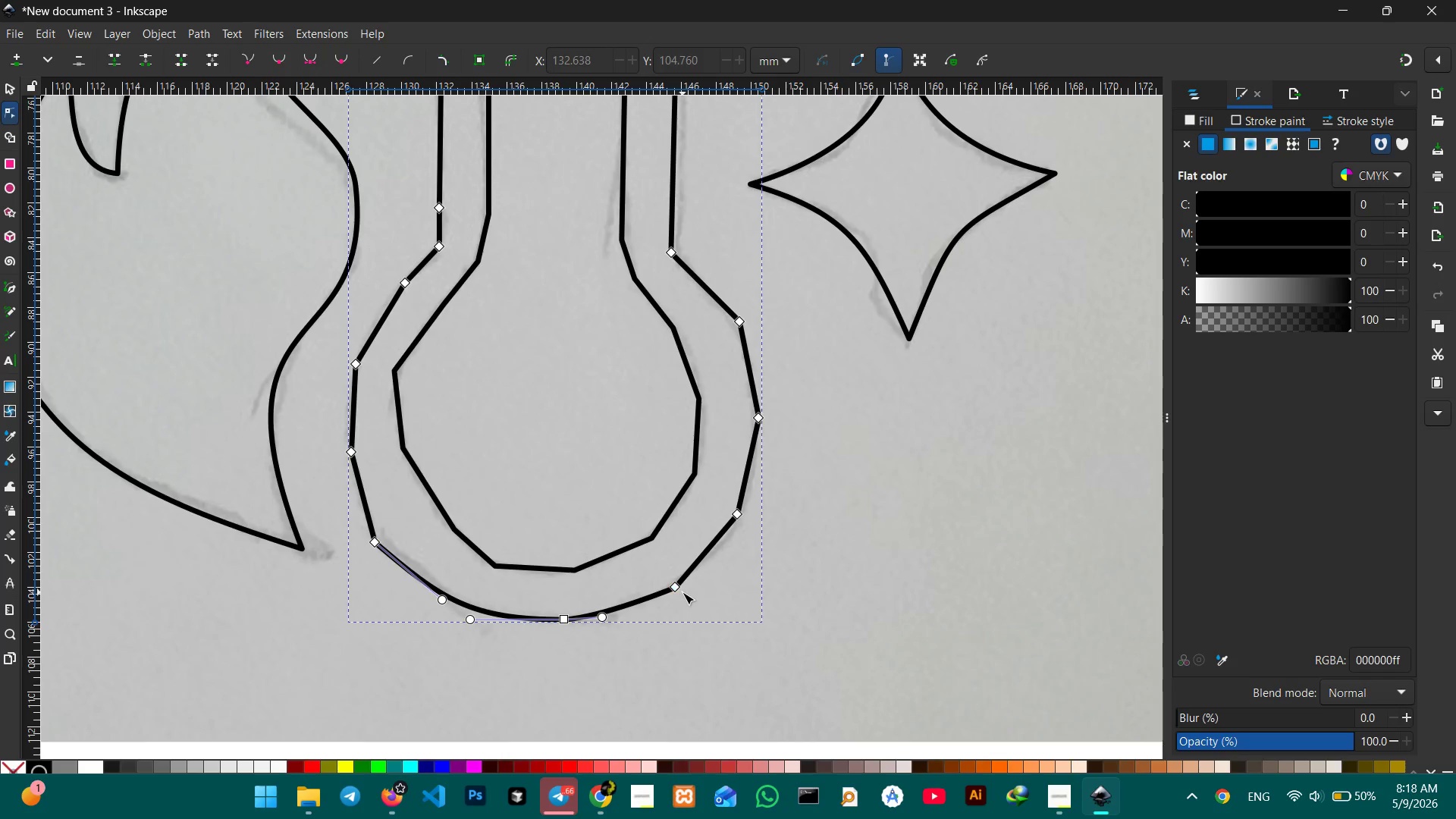 
left_click([673, 590])
 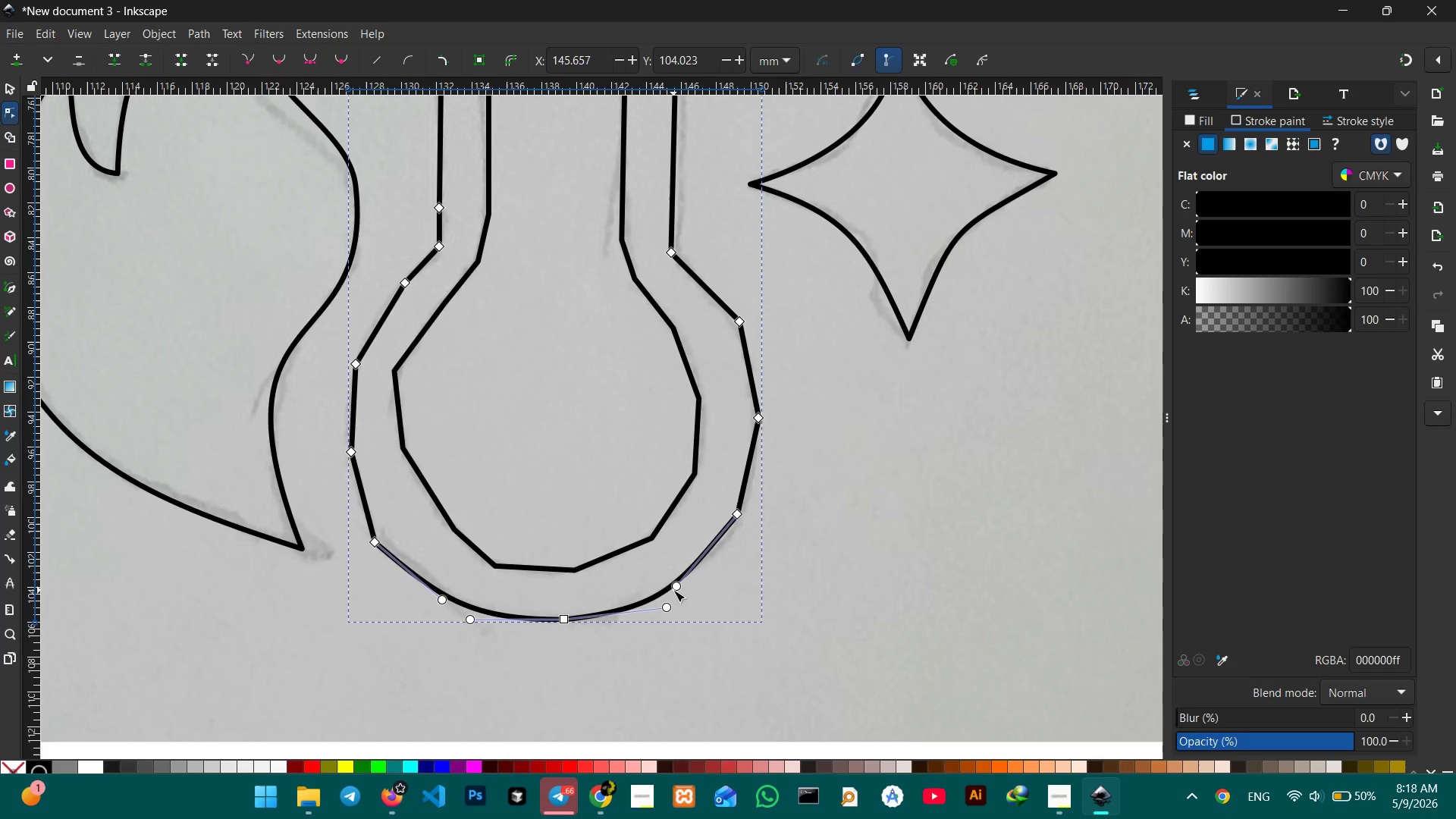 
key(Backspace)
 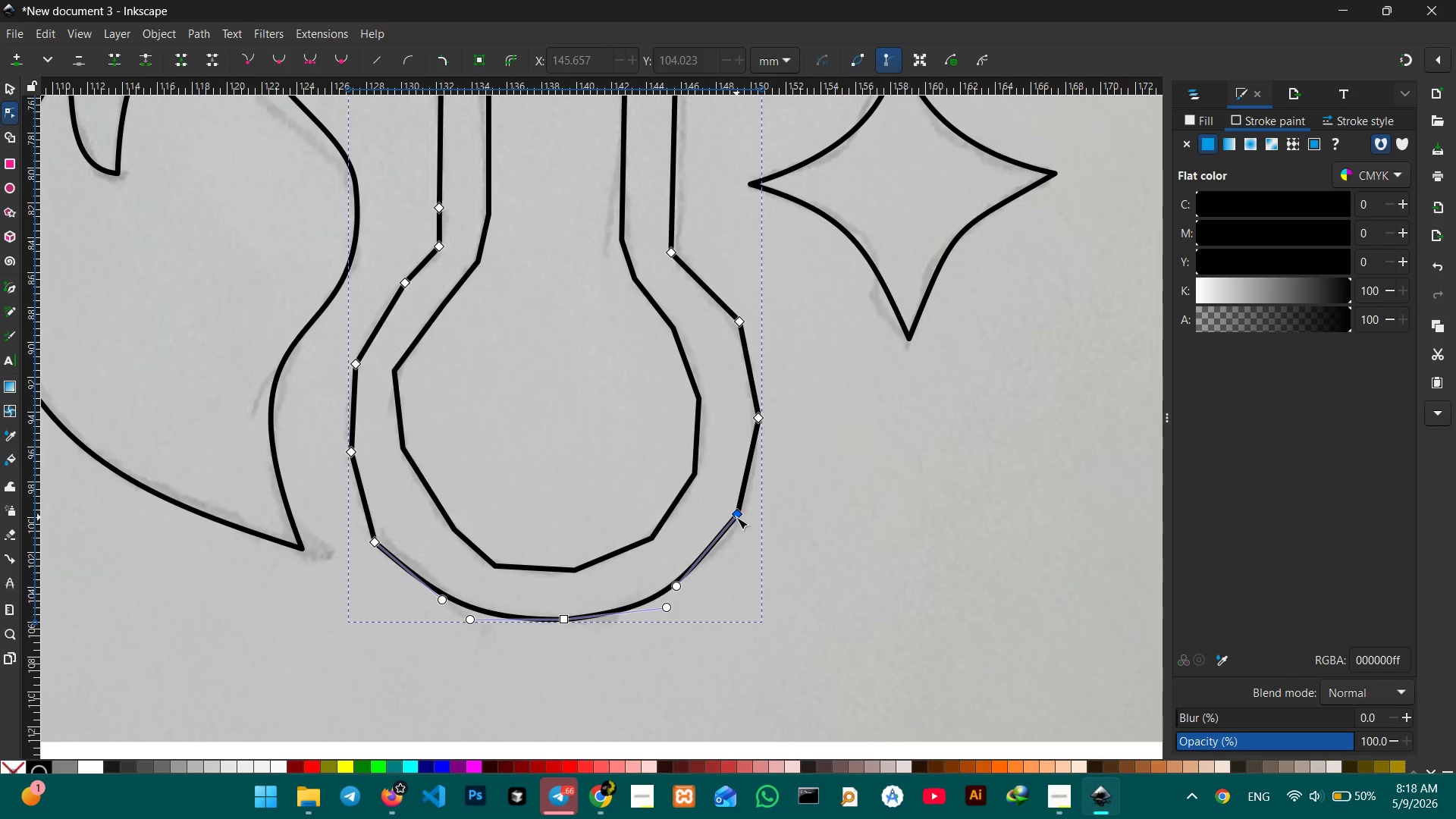 
left_click([736, 517])
 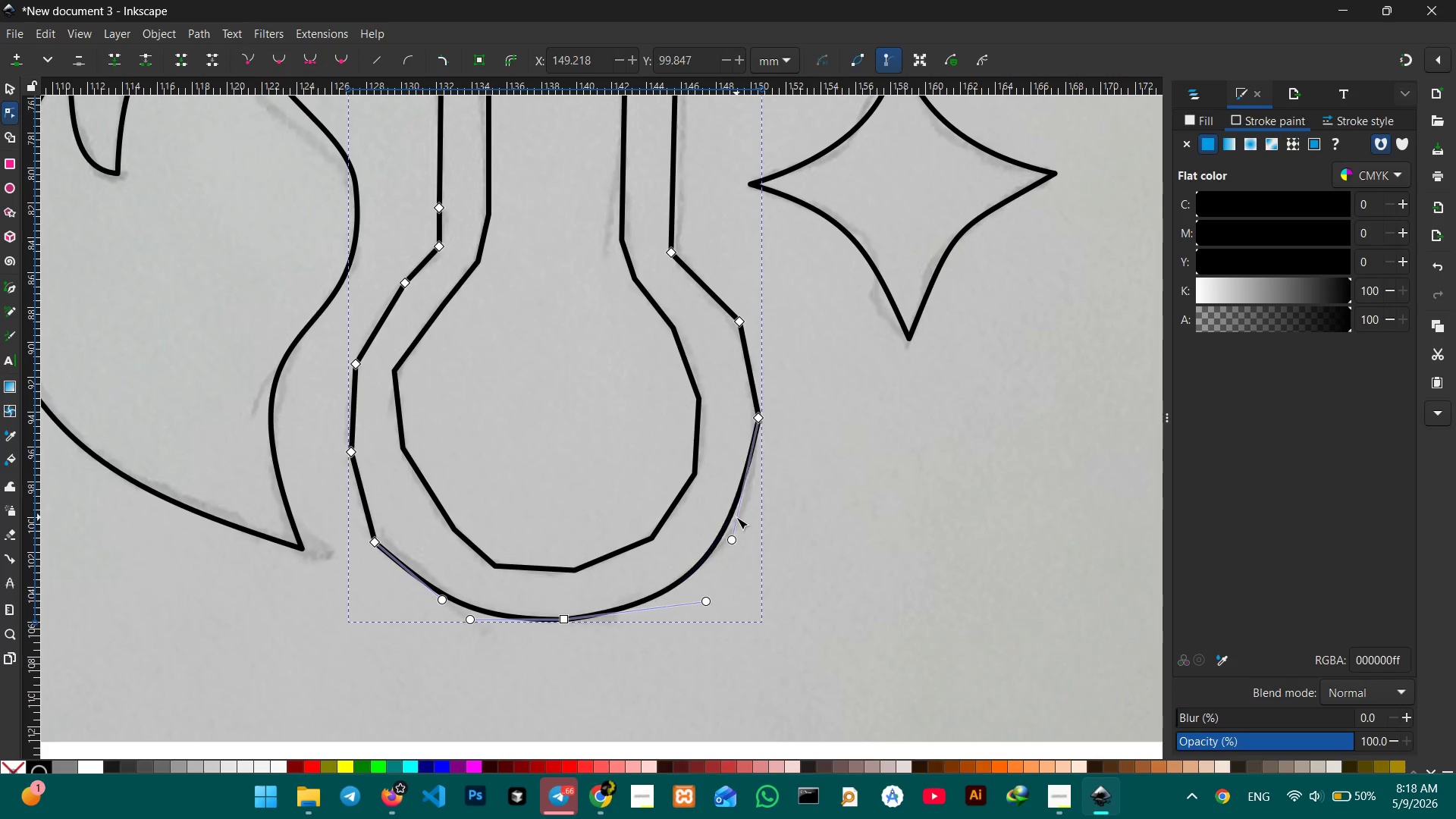 
key(Backspace)
 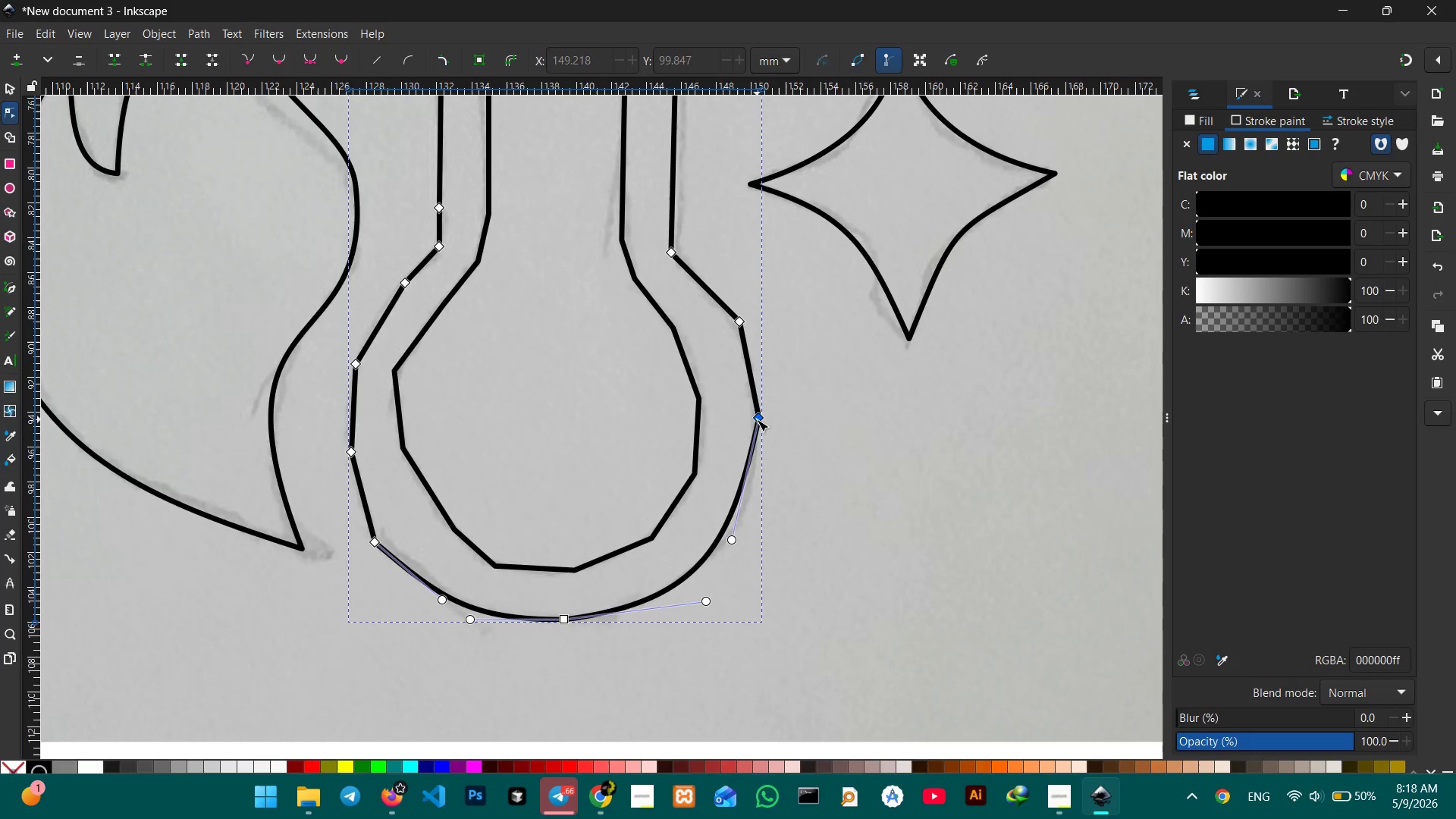 
left_click([757, 419])
 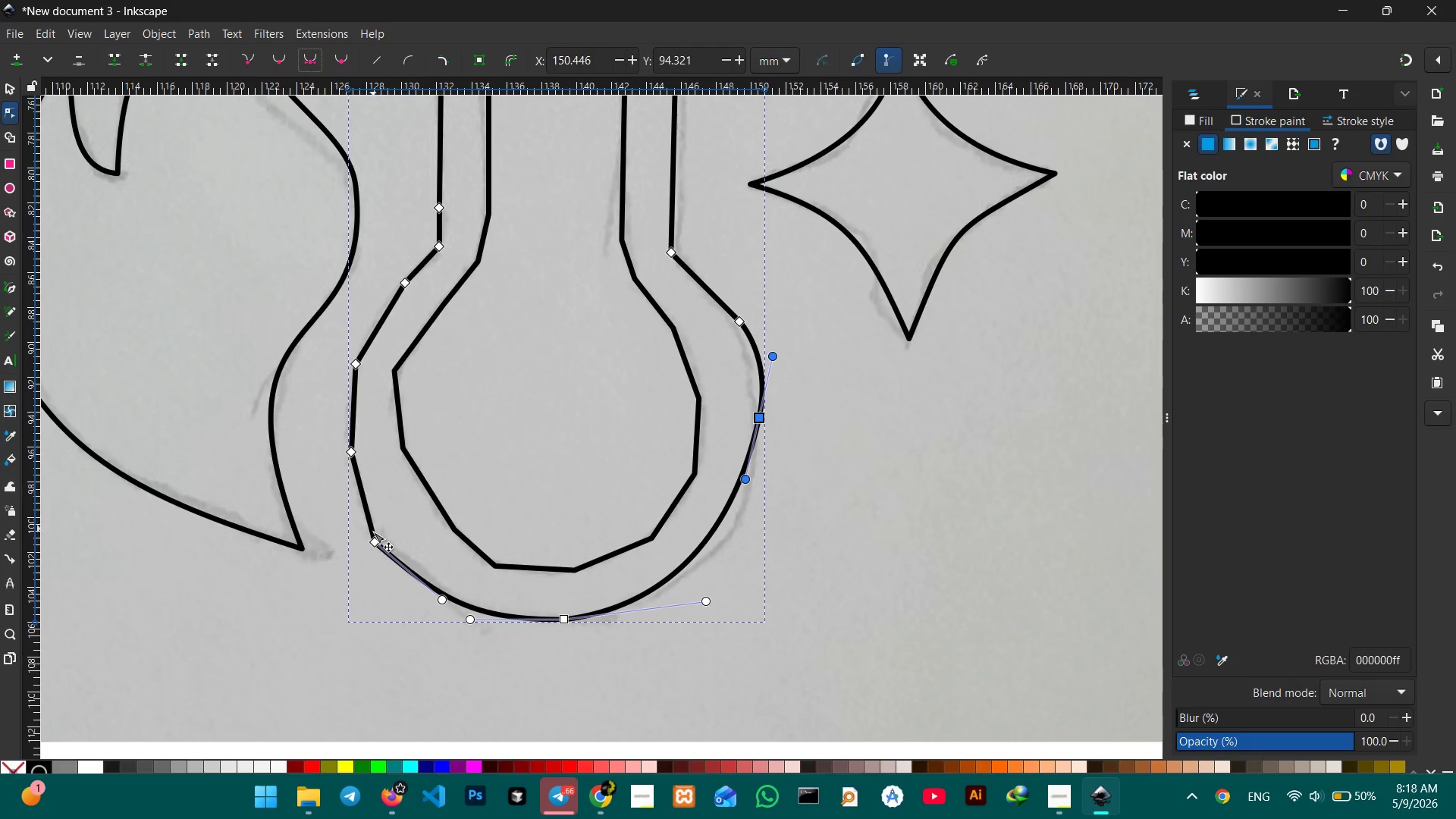 
key(Backspace)
 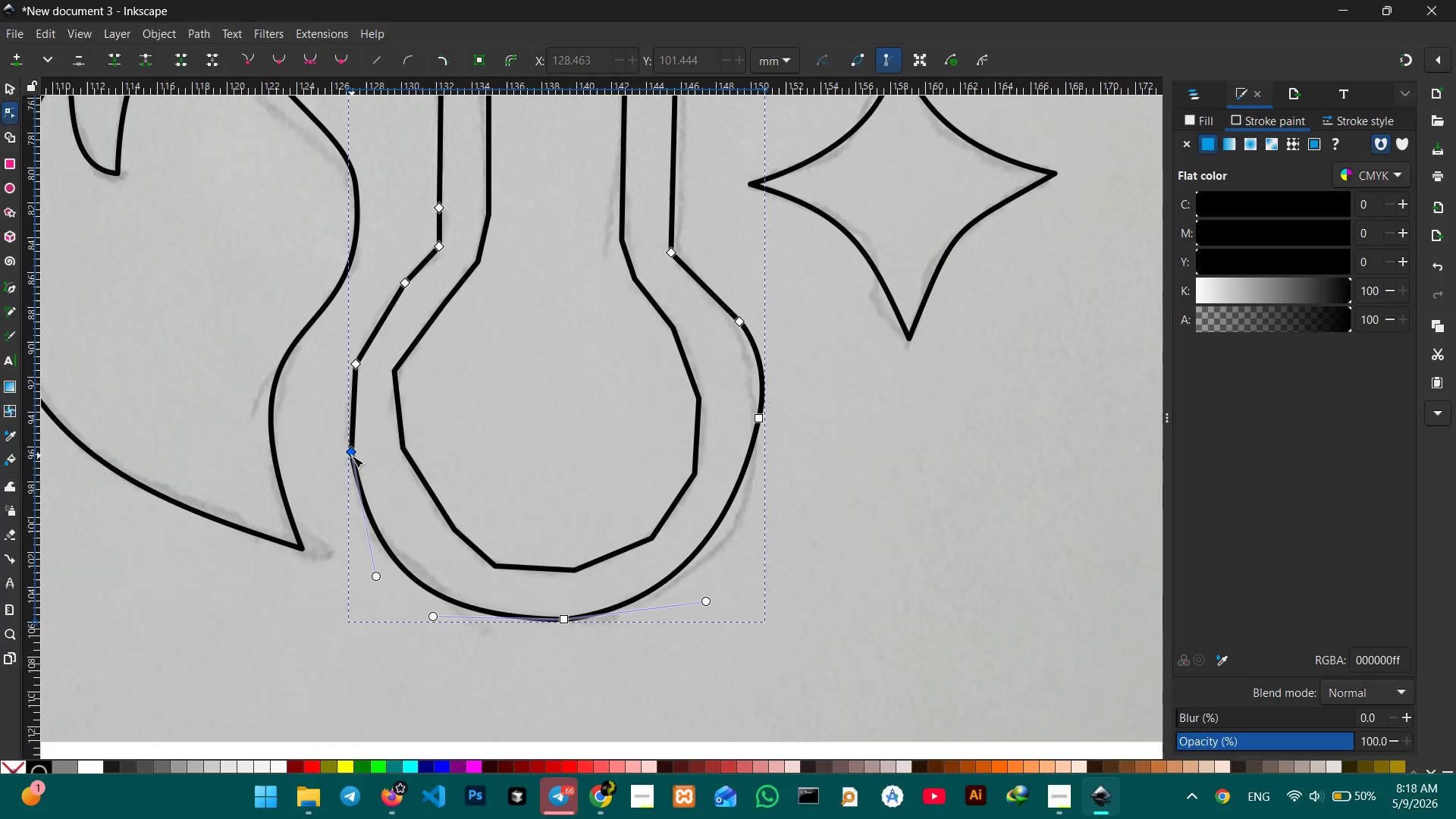 
left_click([351, 455])
 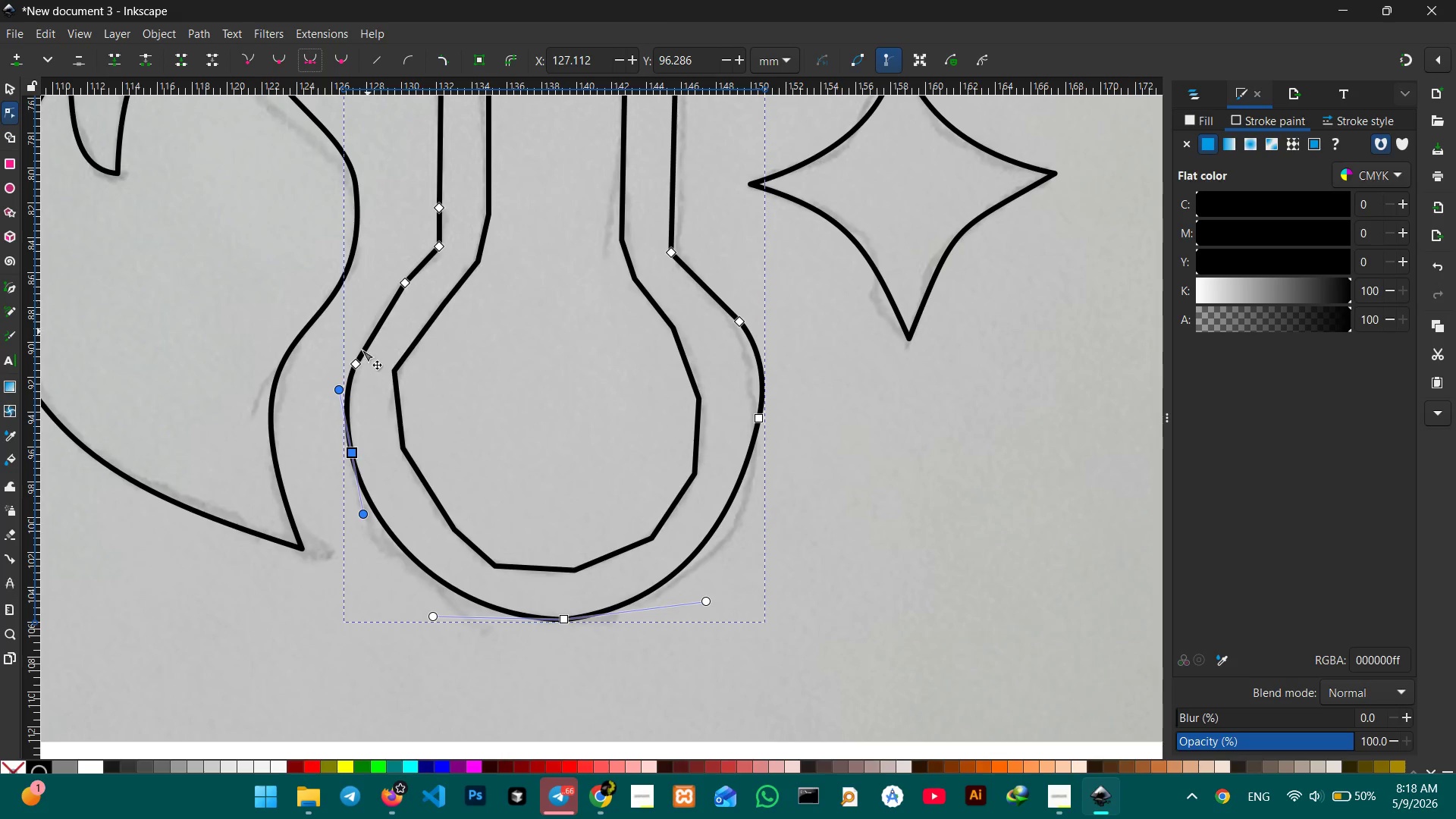 
key(Backspace)
 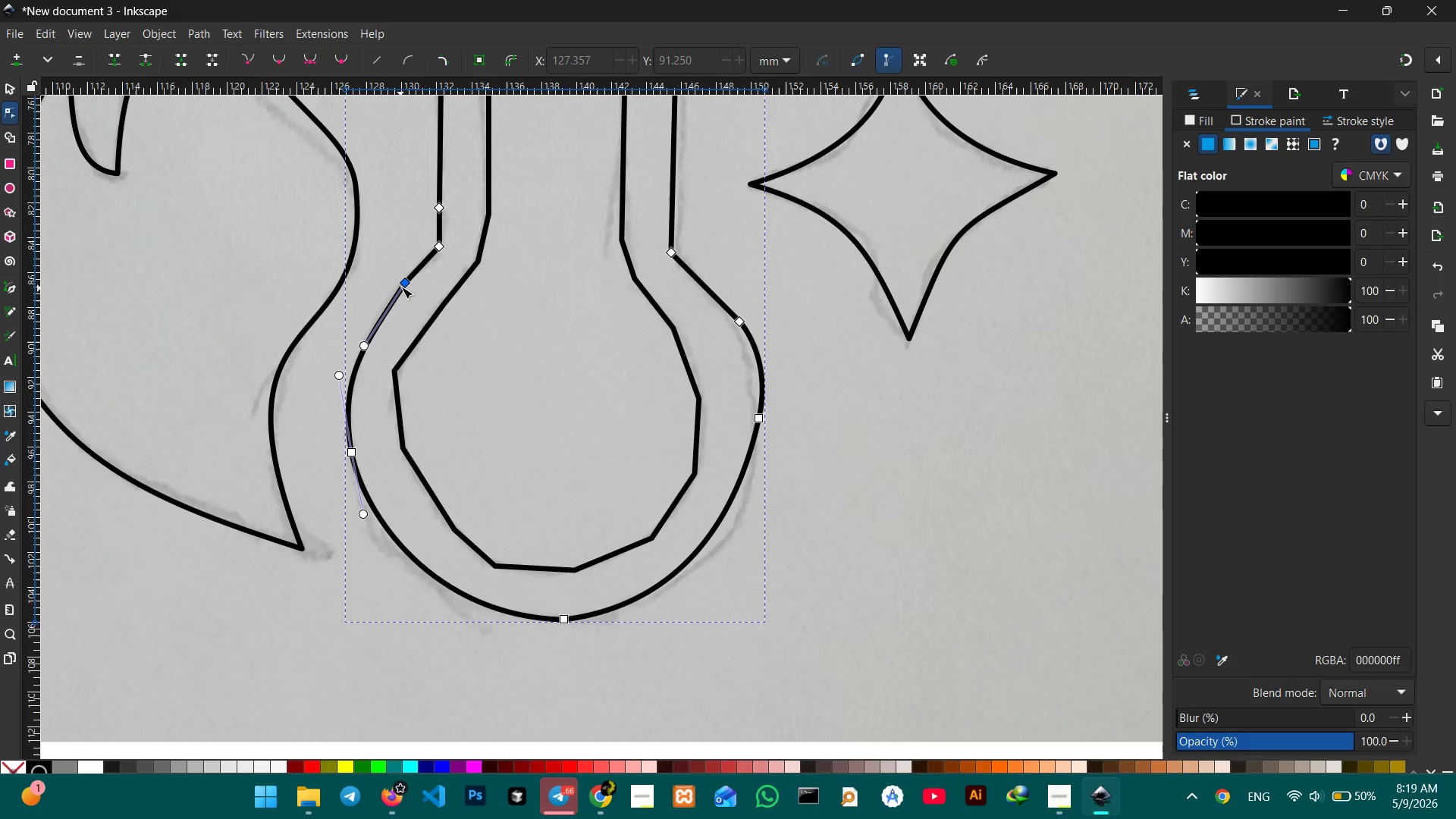 
left_click([403, 287])
 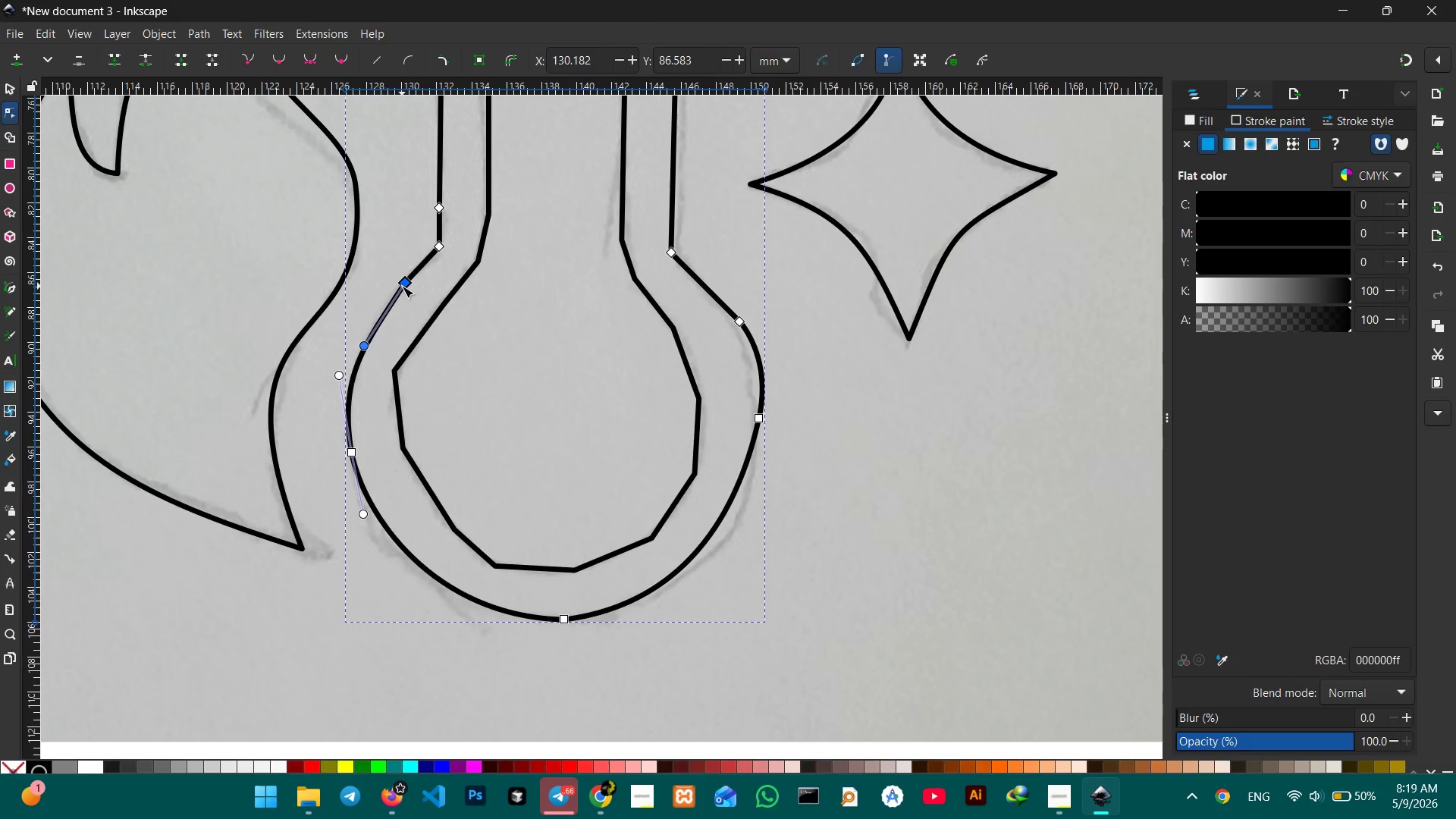 
key(Backspace)
 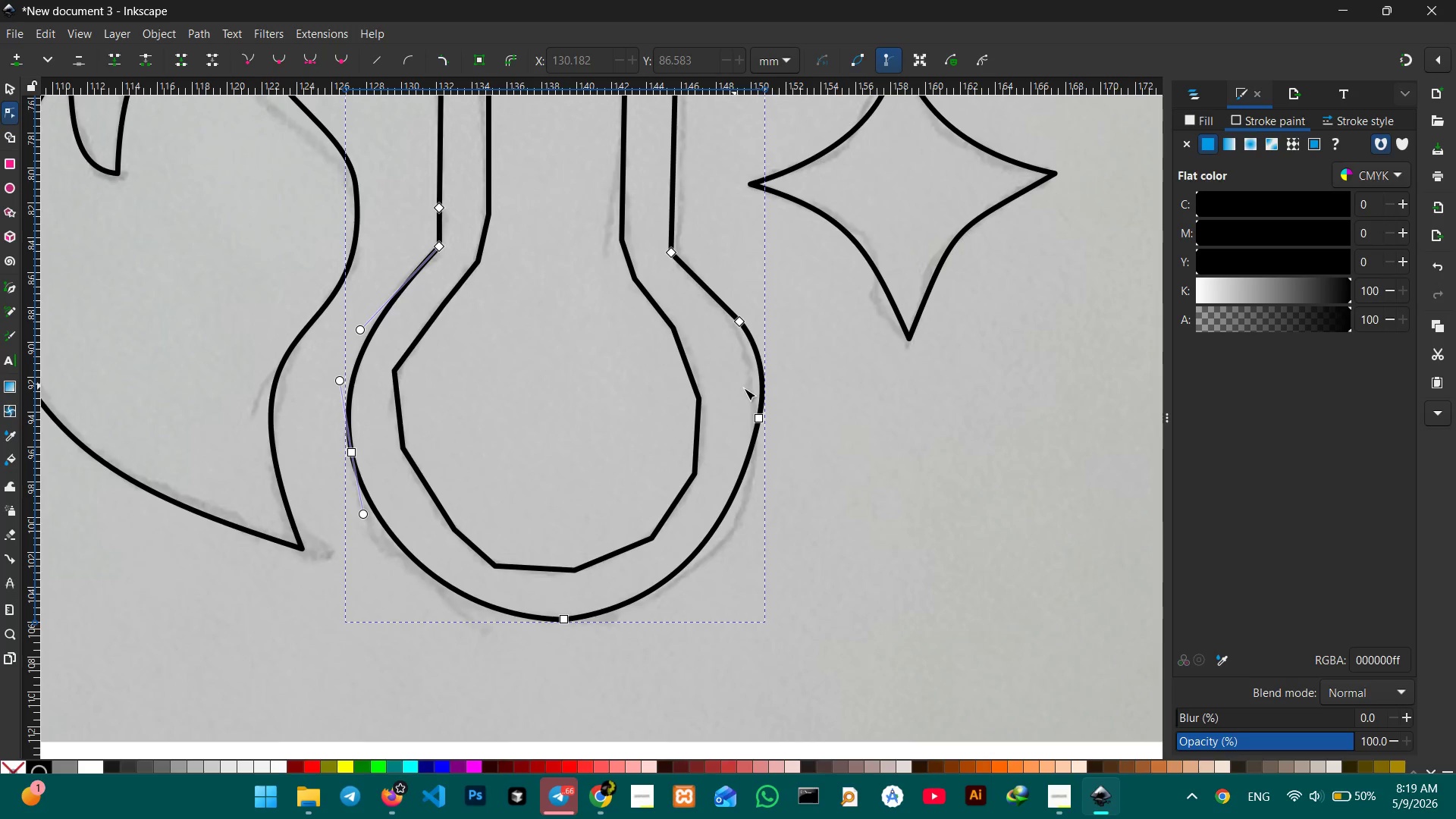 
left_click([743, 328])
 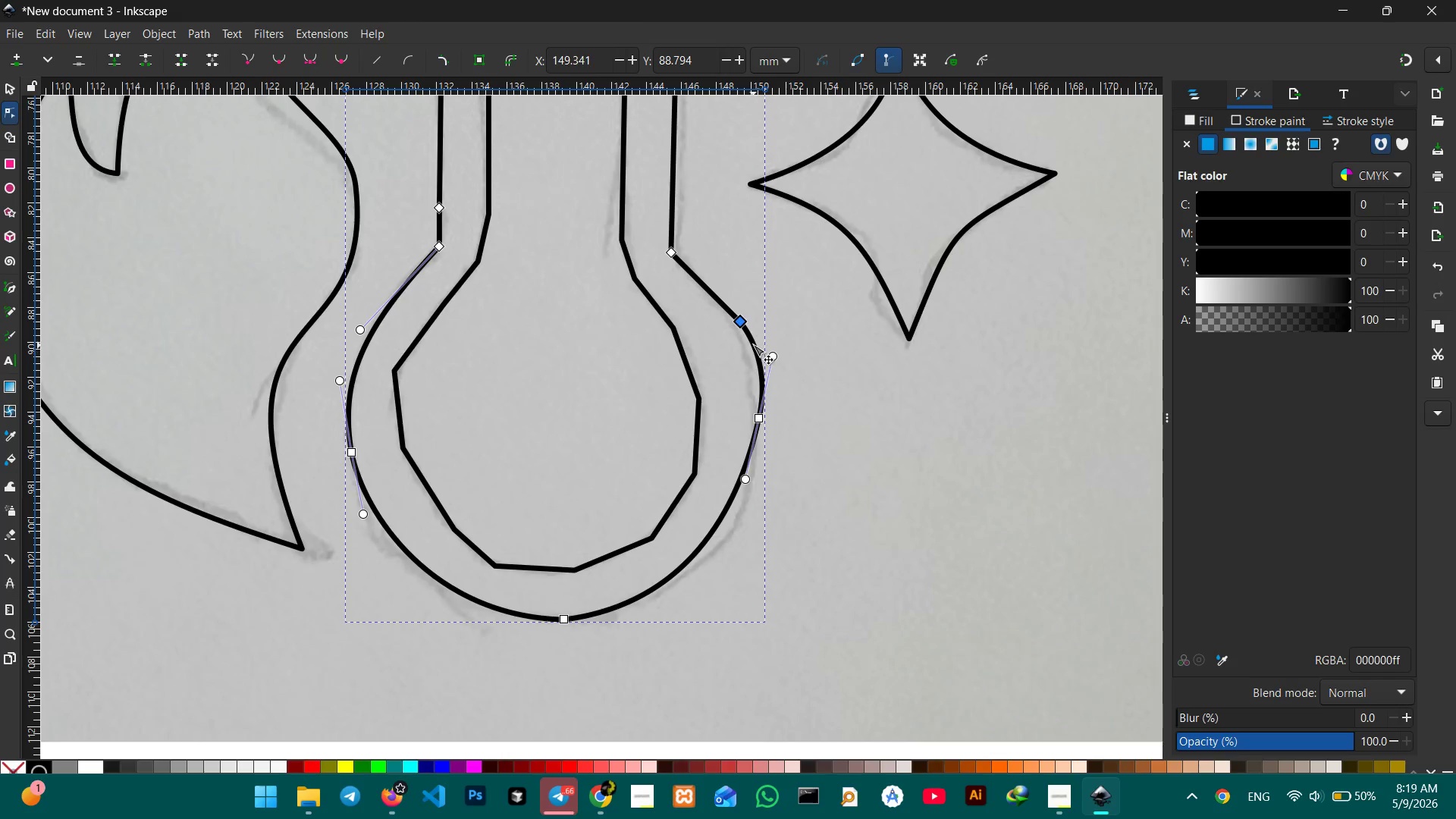 
key(Backspace)
 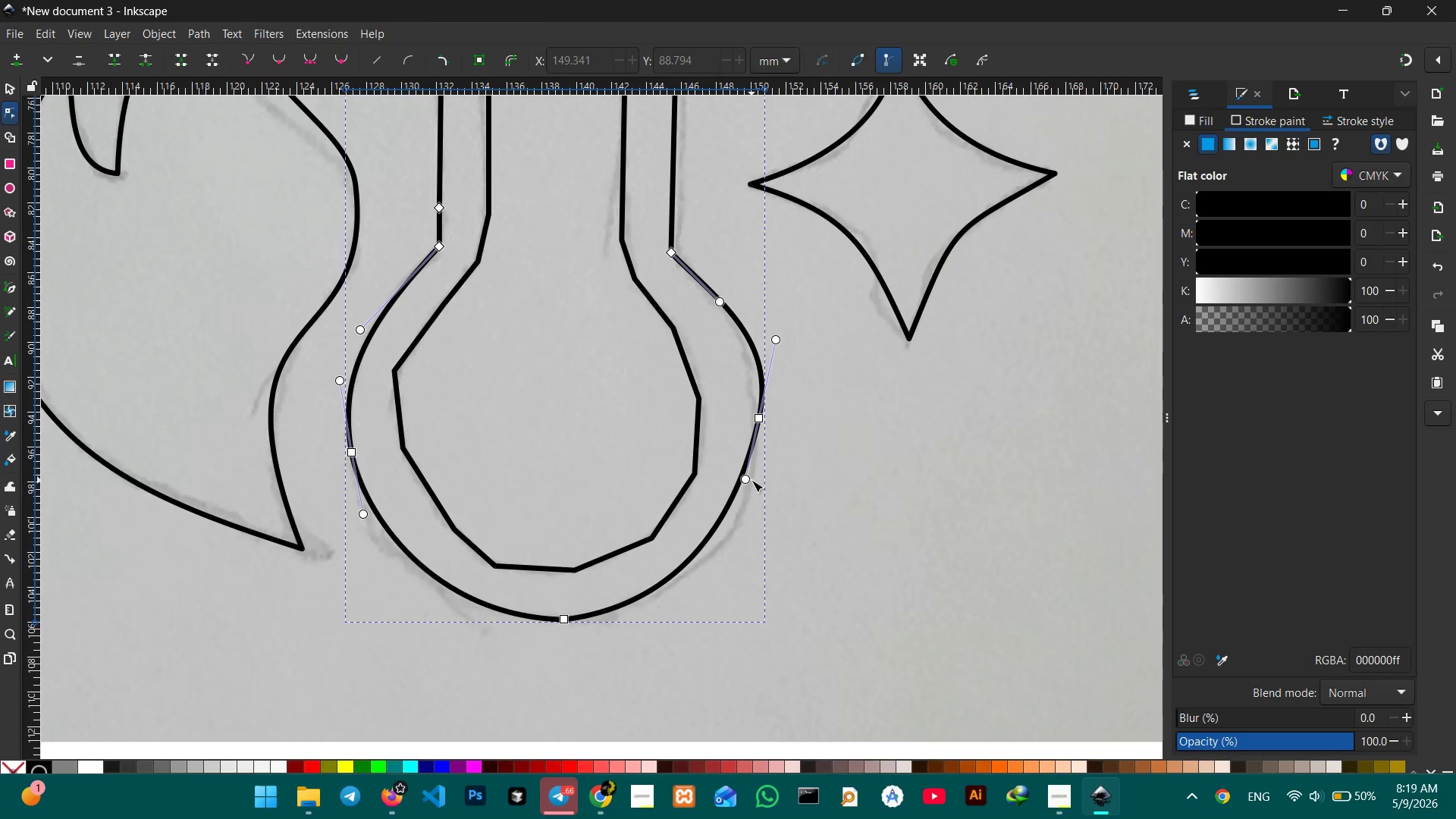 
left_click_drag(start_coordinate=[746, 480], to_coordinate=[761, 507])
 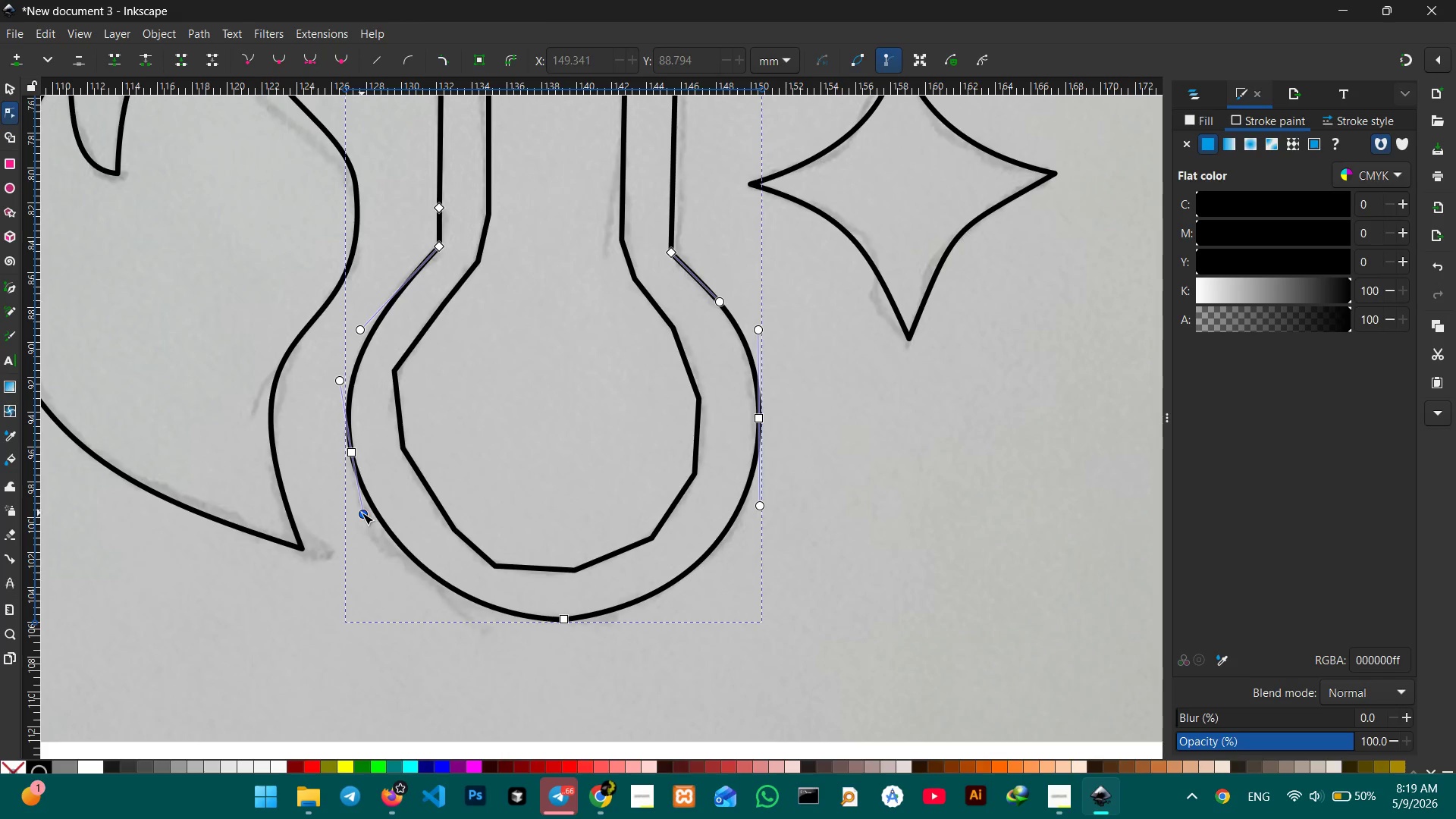 
left_click_drag(start_coordinate=[362, 513], to_coordinate=[355, 529])
 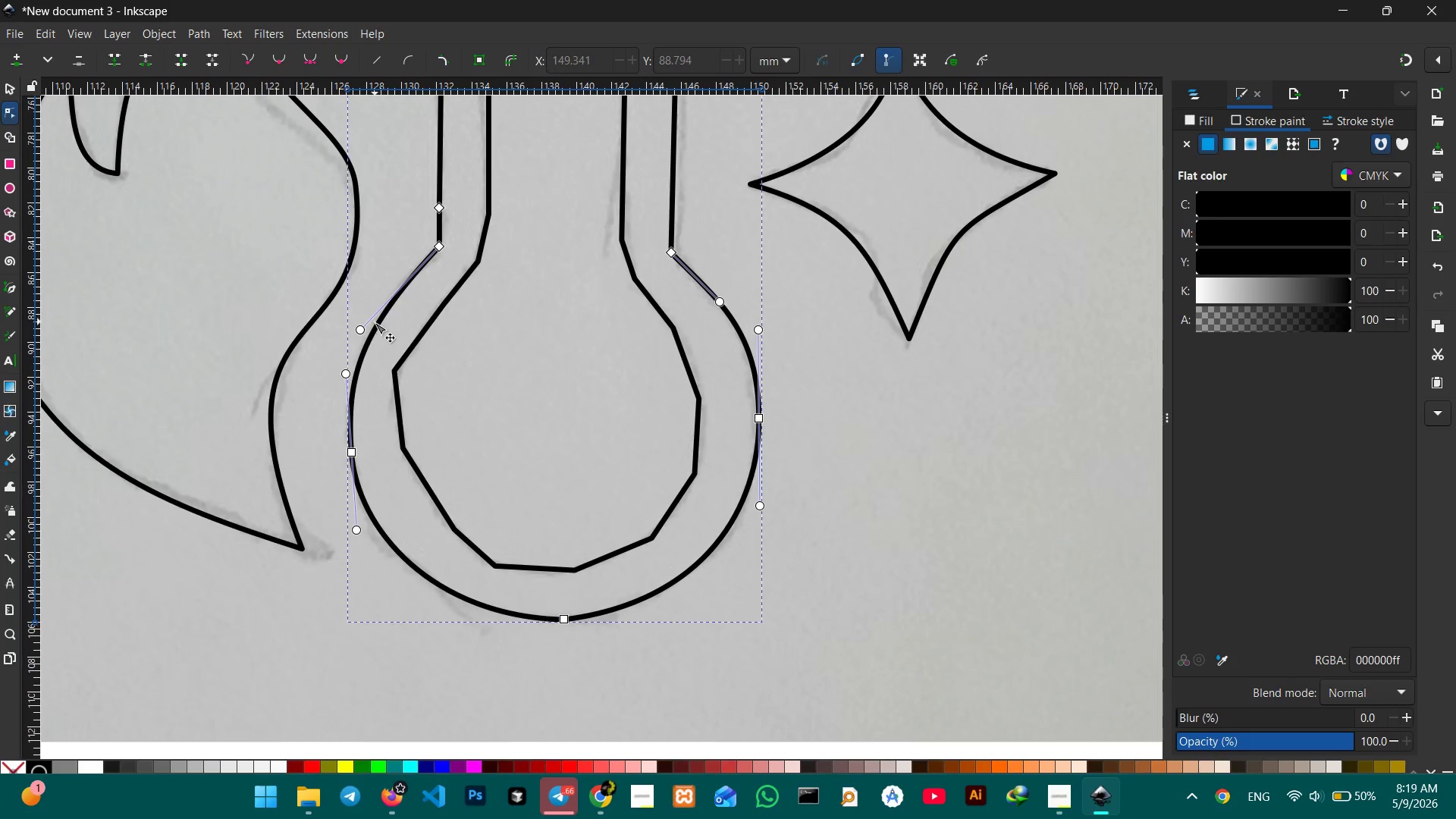 
left_click_drag(start_coordinate=[361, 328], to_coordinate=[350, 304])
 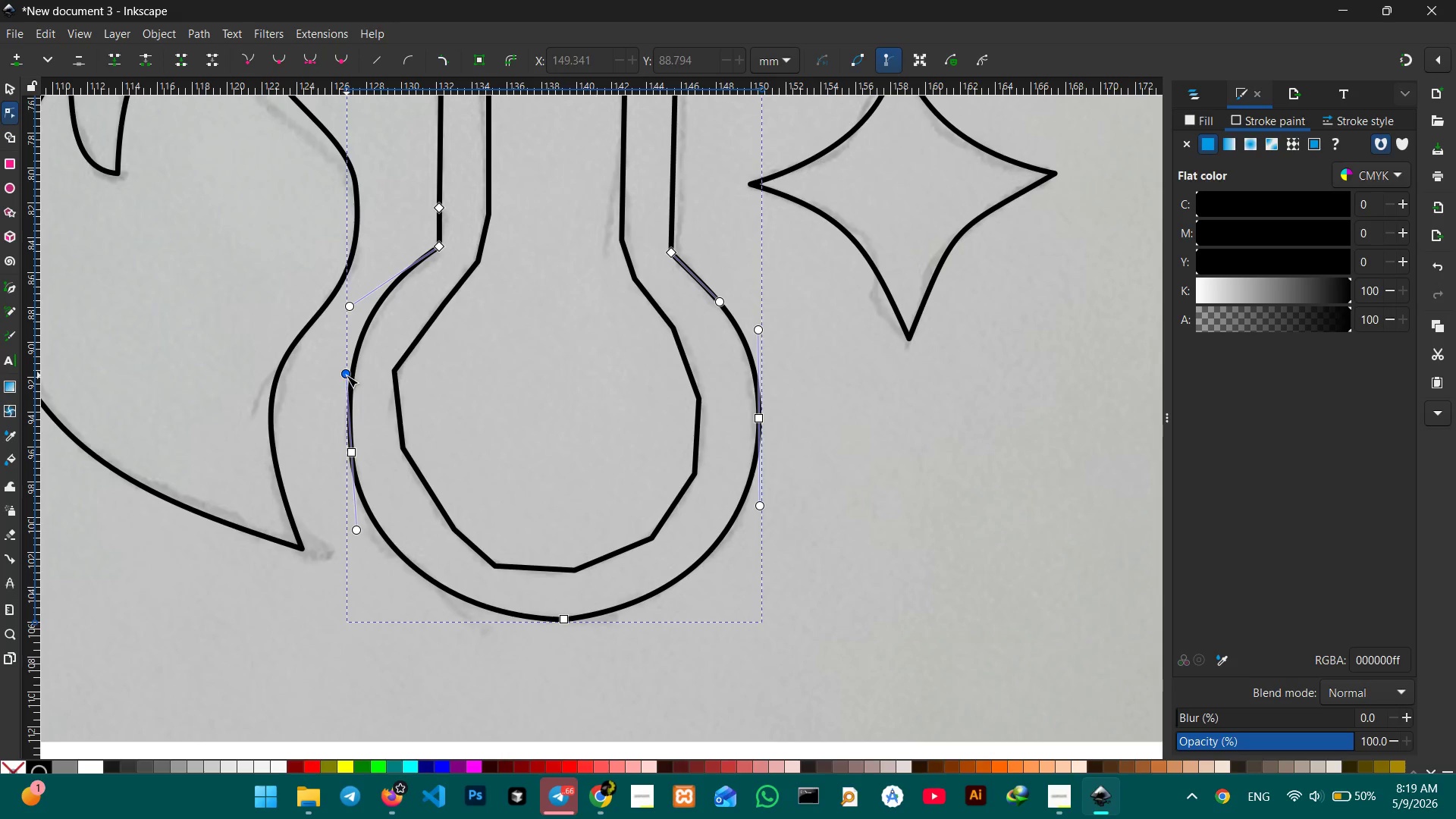 
left_click_drag(start_coordinate=[347, 375], to_coordinate=[350, 375])
 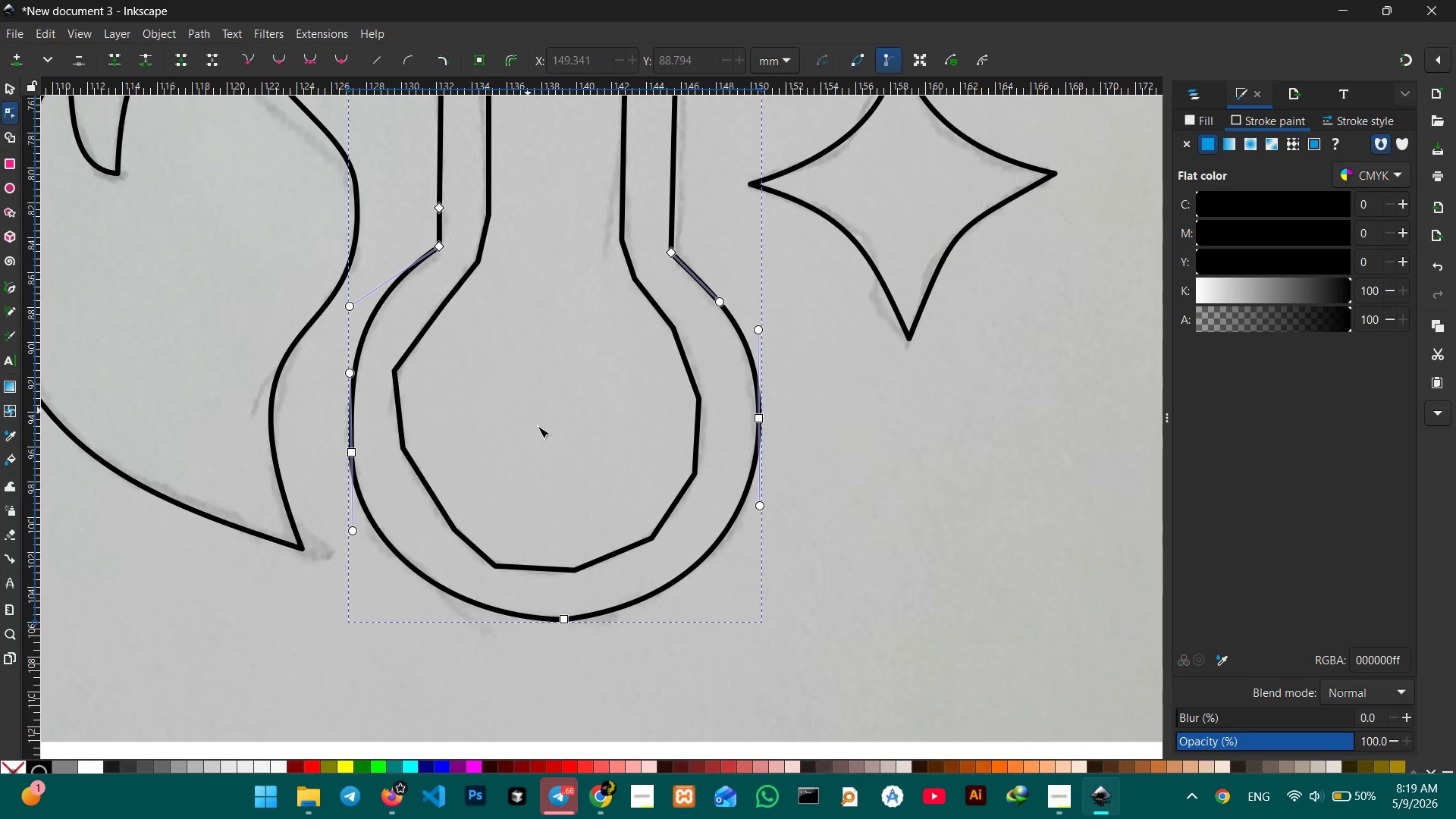 
wait(6.7)
 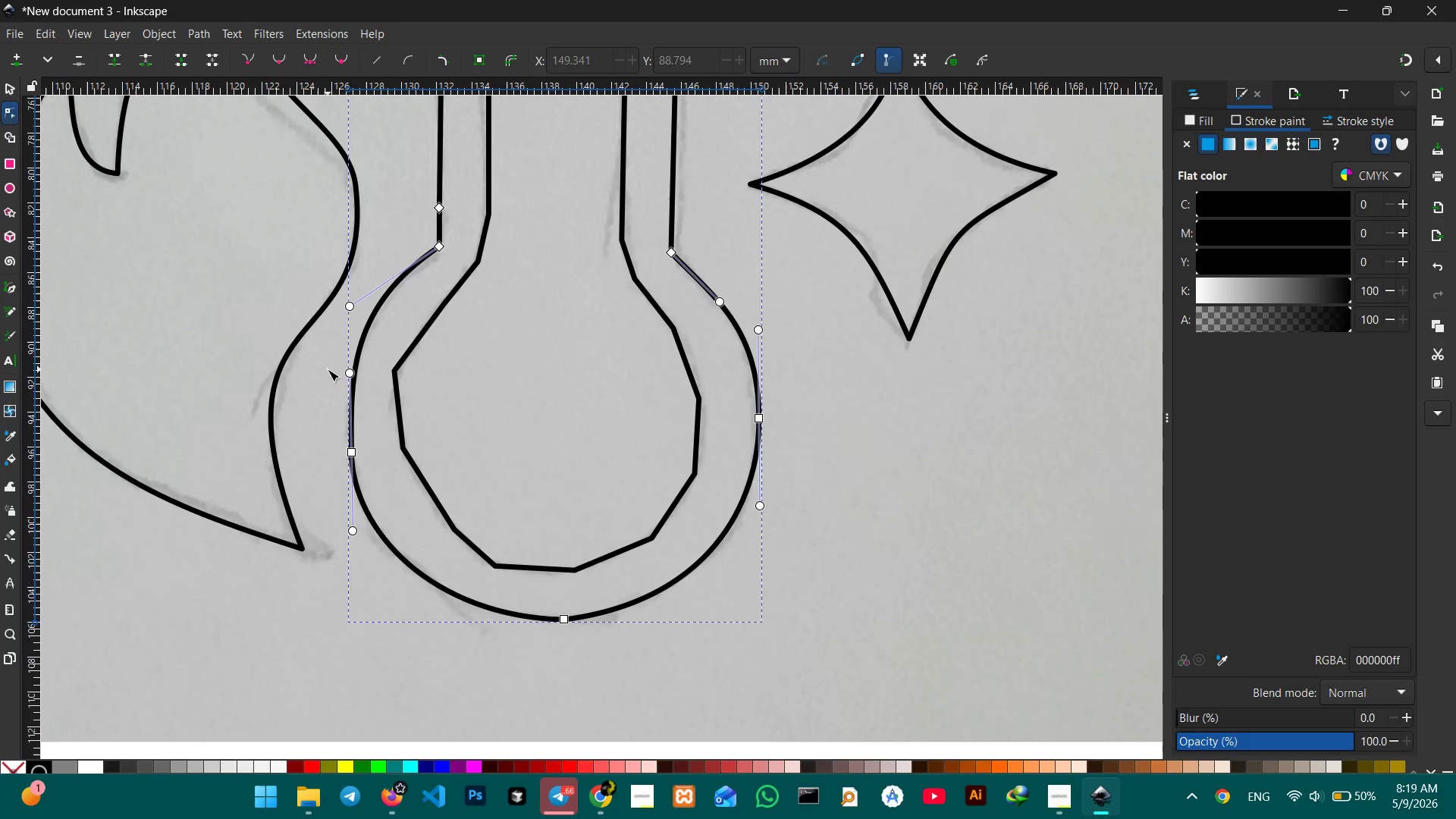 
left_click([1057, 783])